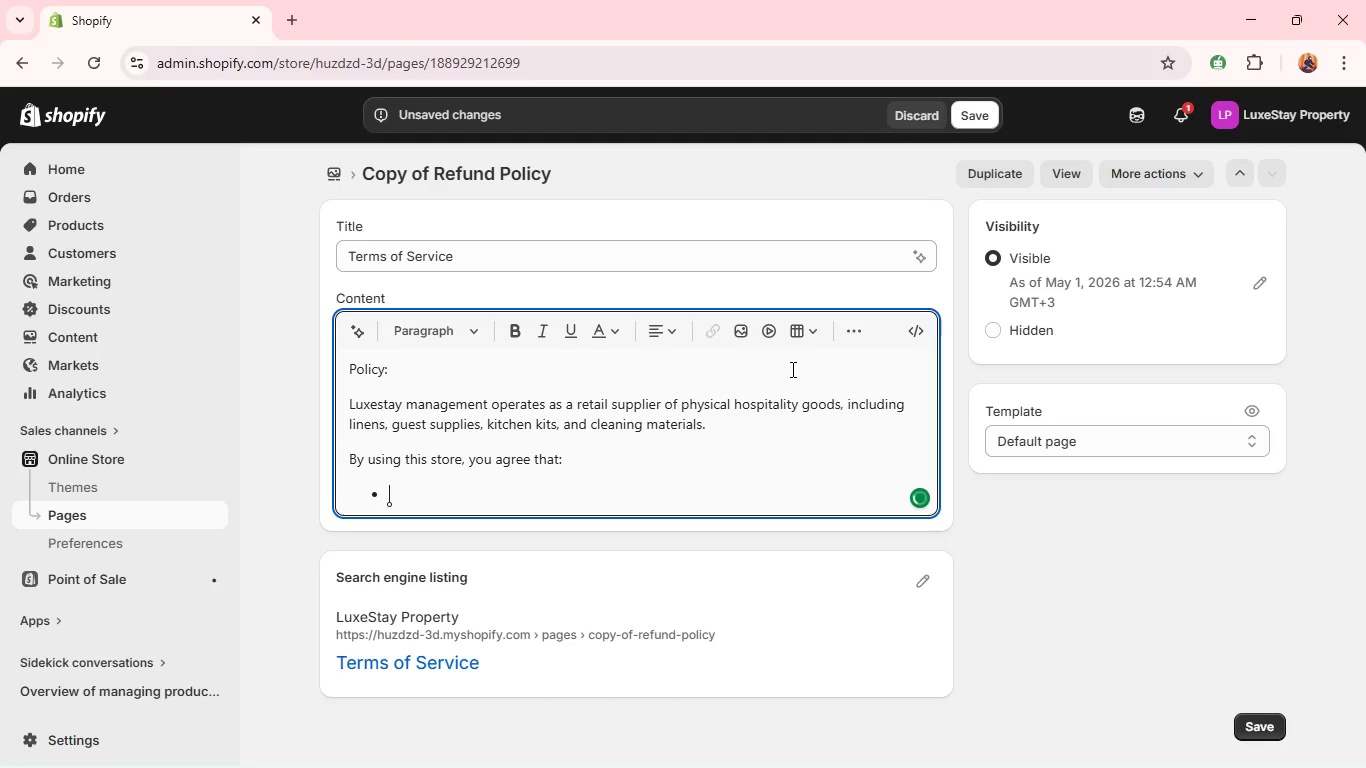 
type(A )
key(Backspace)
type(ll purchases are of )
key(Backspace)
key(Backspace)
key(Backspace)
type(for physical prodc)
key(Backspace)
type(ucts only)
 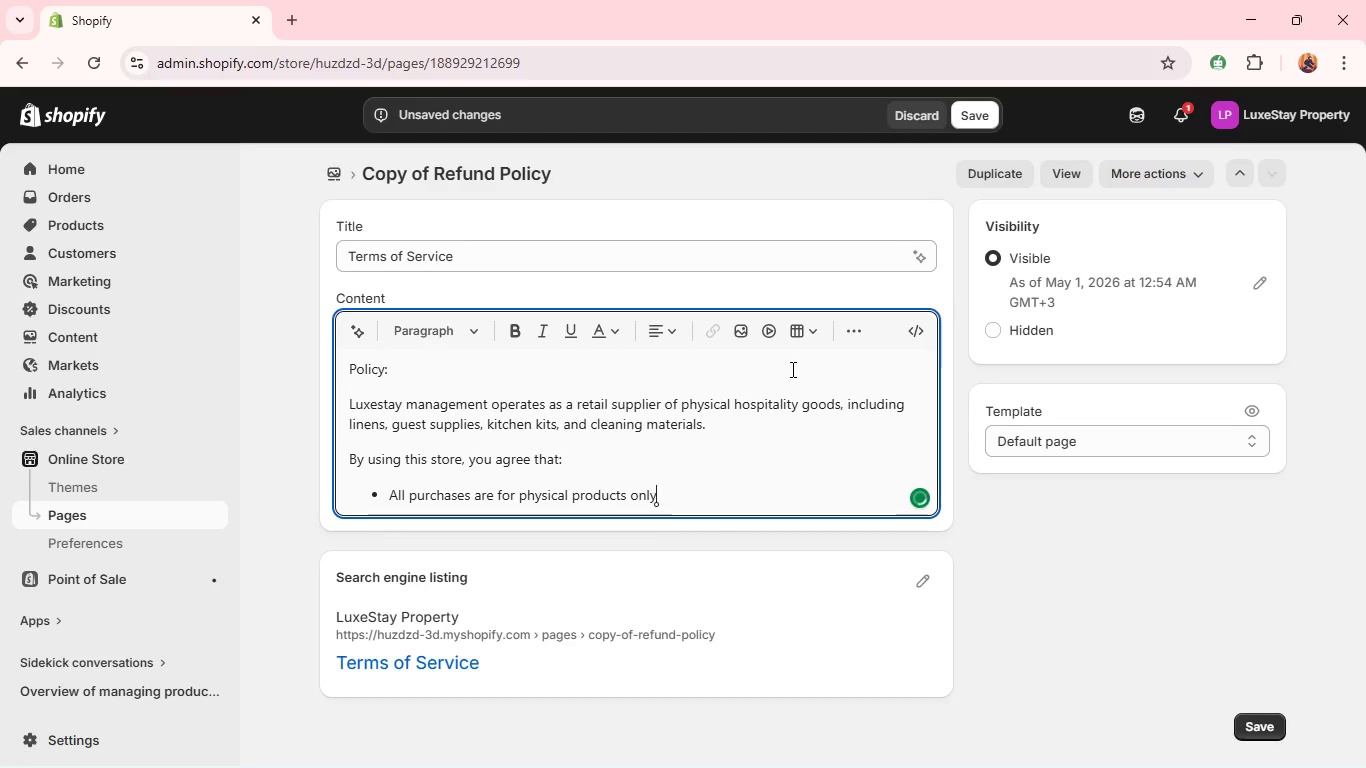 
key(Enter)
 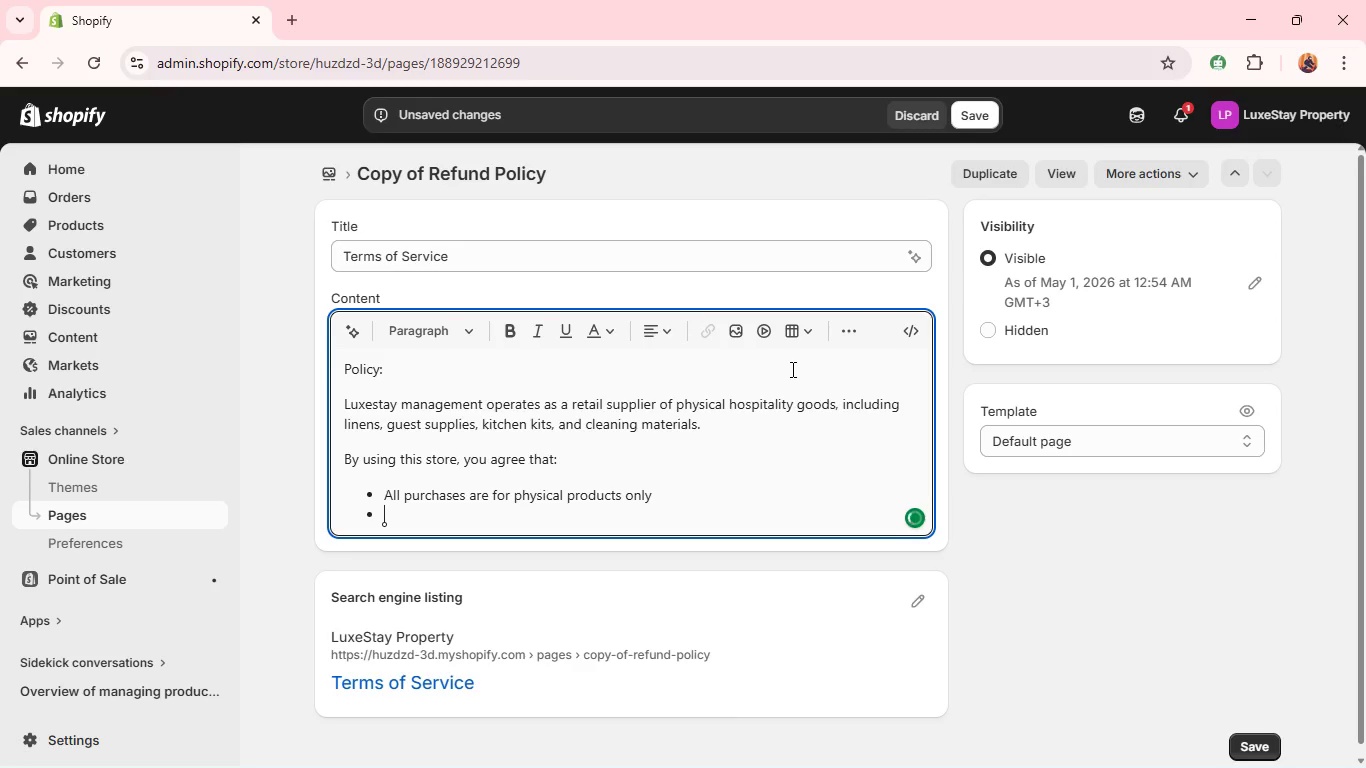 
type(Products are intended for hospitality and rena)
key(Backspace)
type(tal property use)
 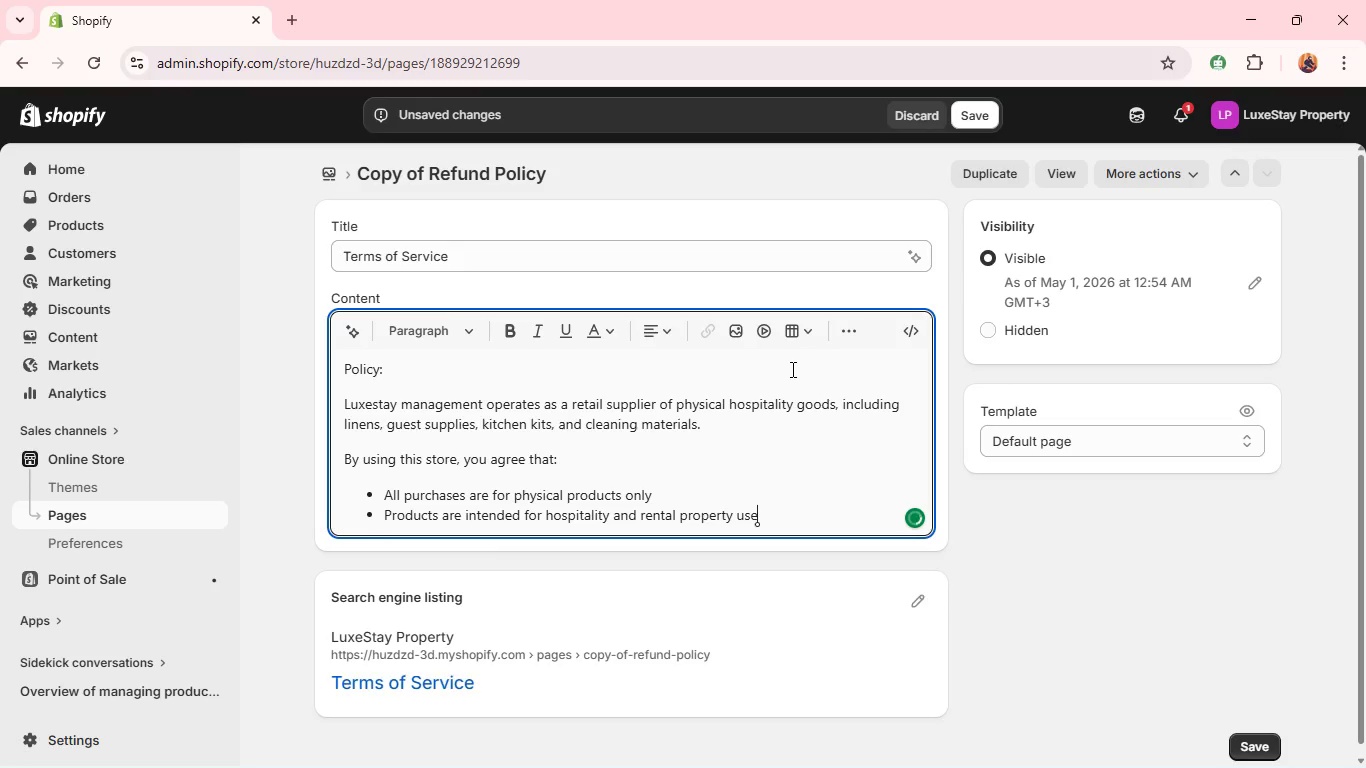 
key(Enter)
 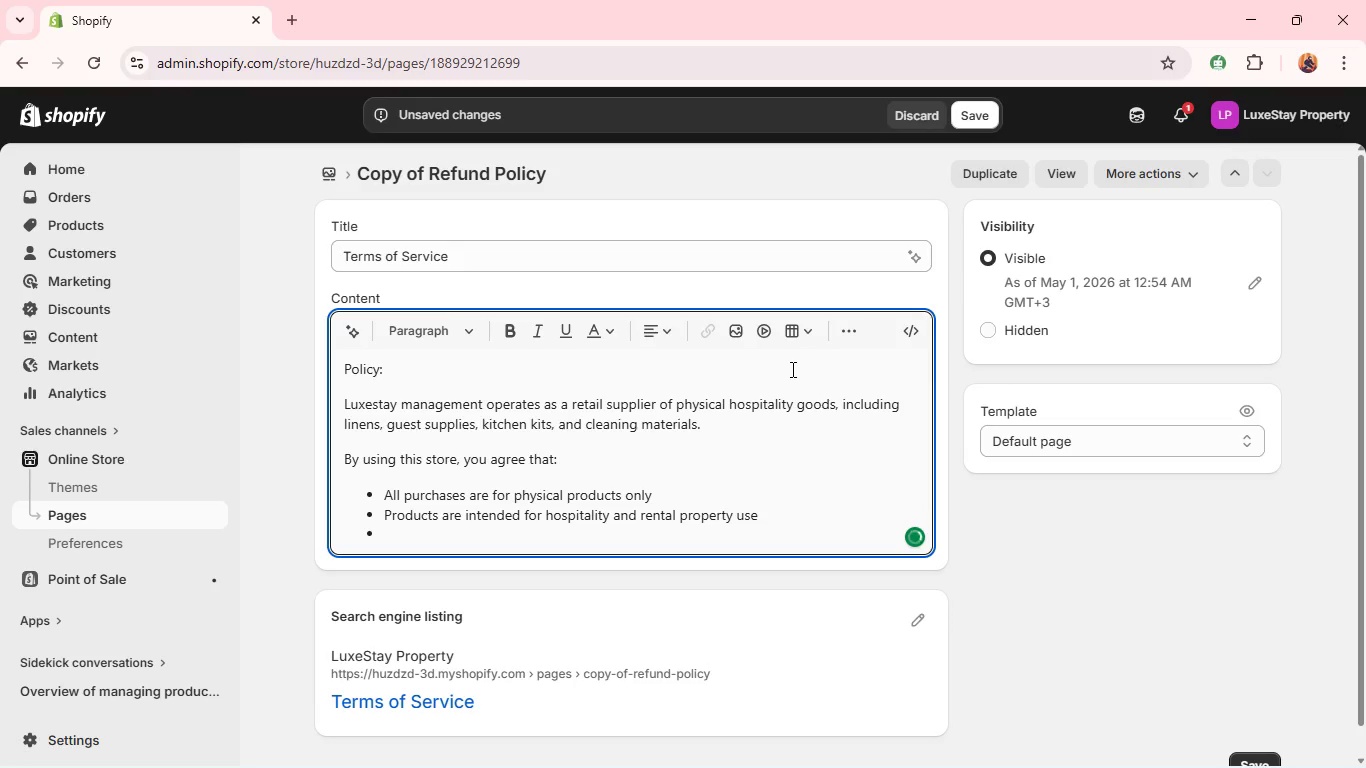 
type(Product availability and specifications may chanfe )
key(Backspace)
key(Backspace)
key(Backspace)
type(ge without notice.)
key(Backspace)
 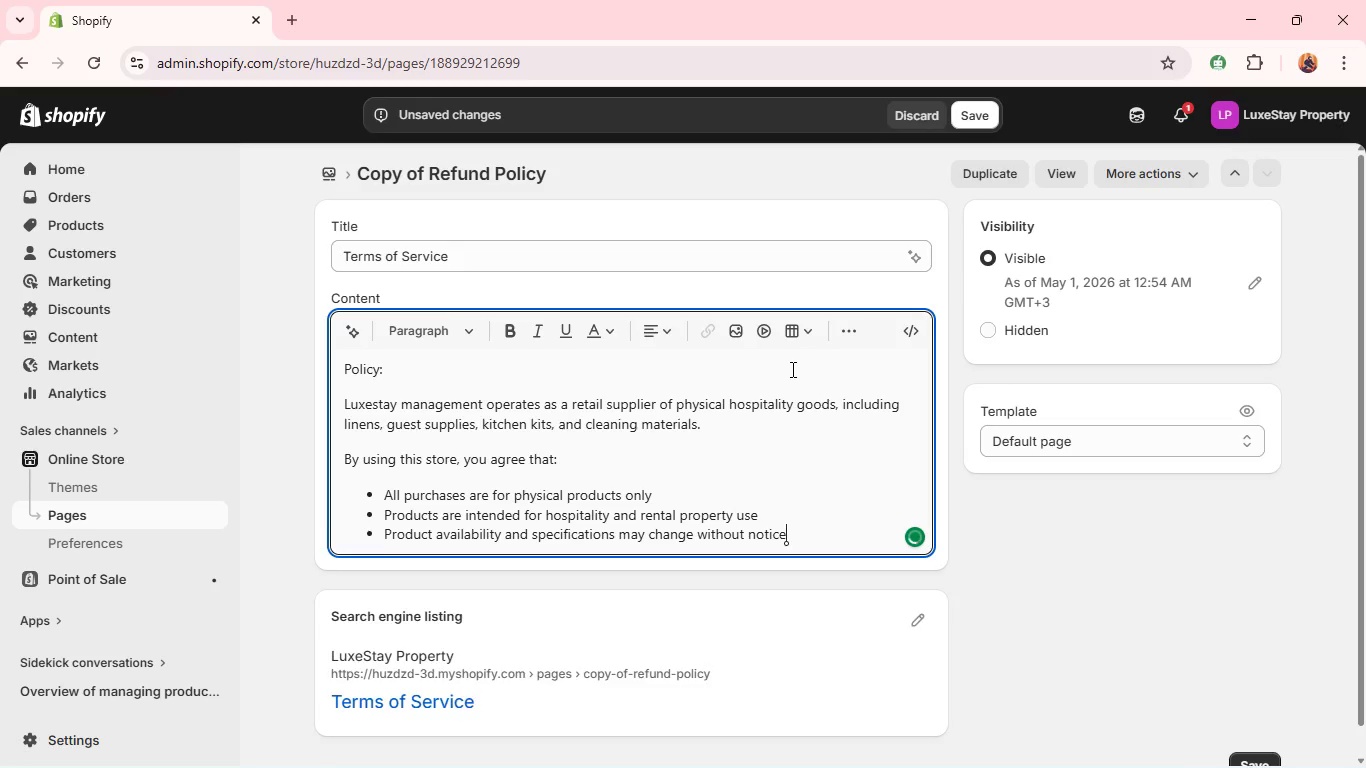 
key(Enter)
 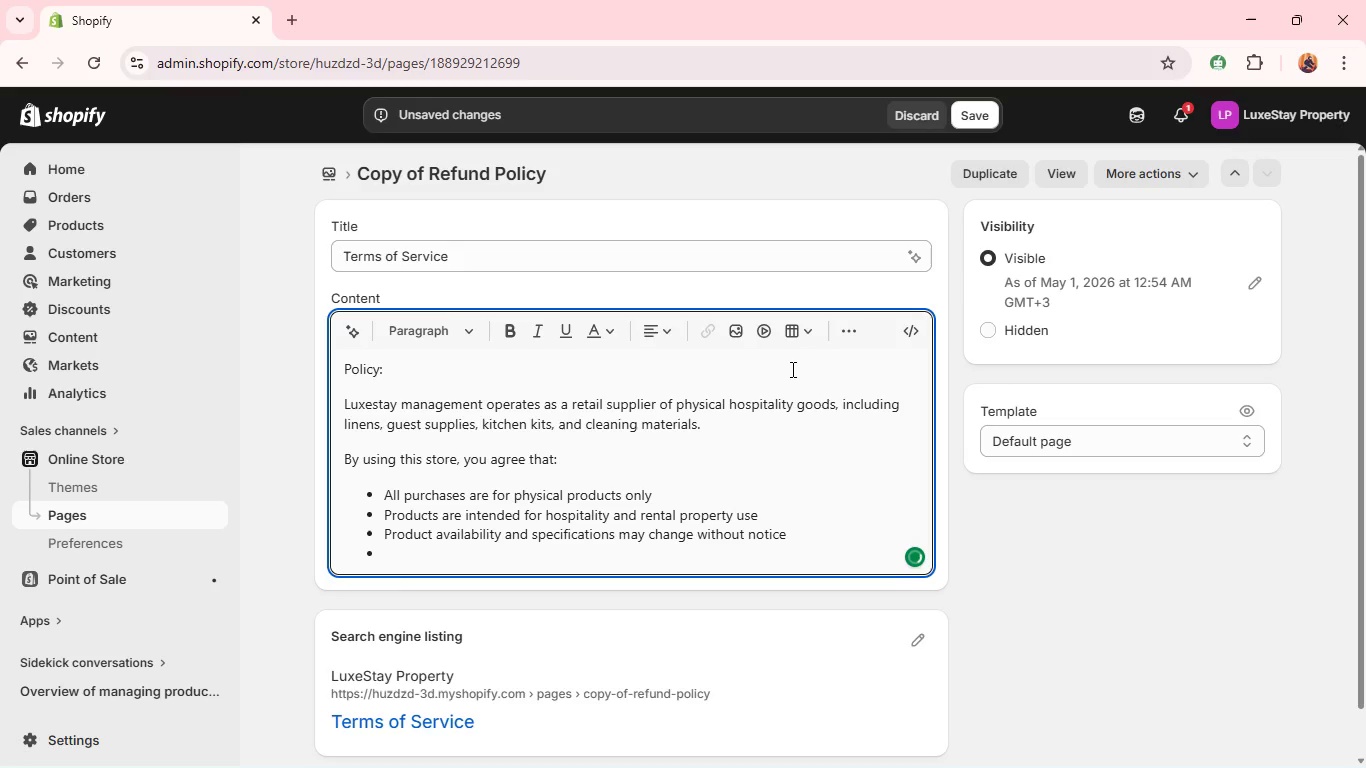 
key(Enter)
 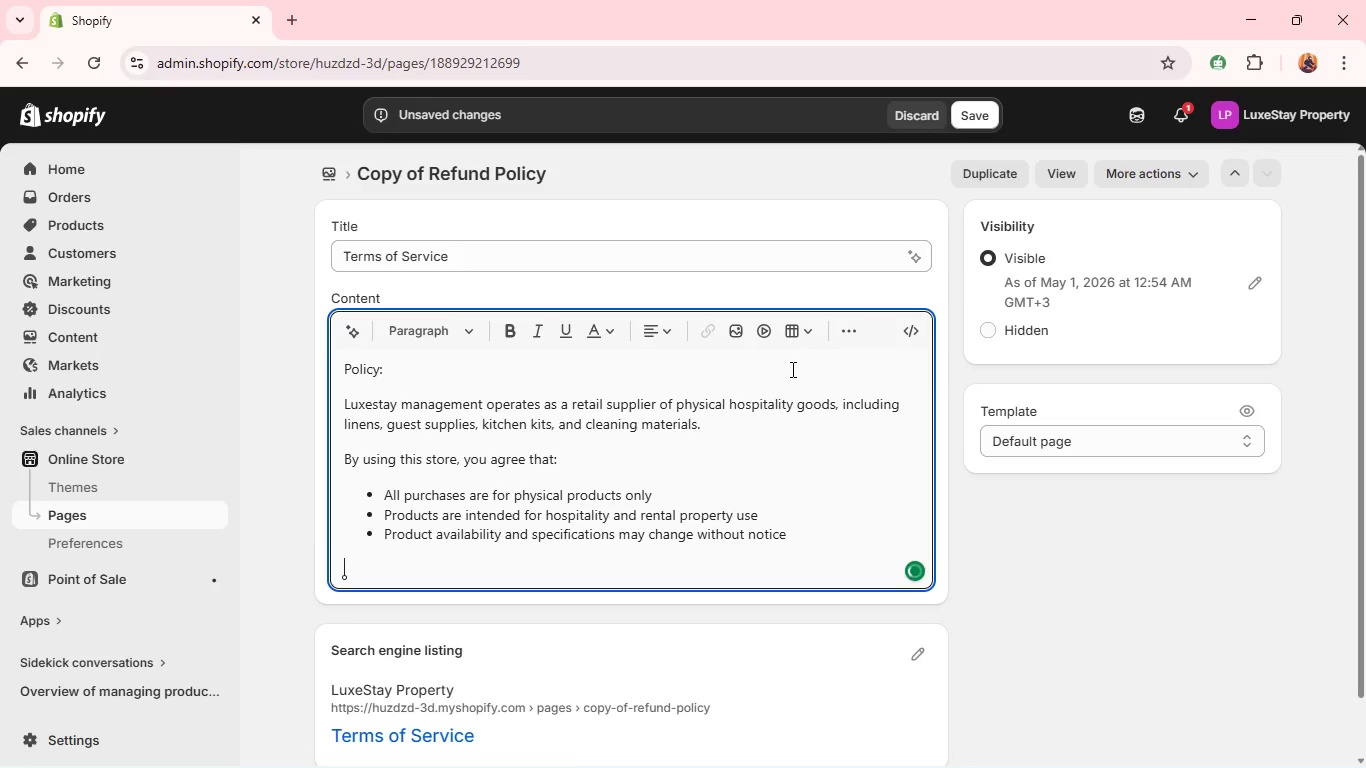 
type(We reserve the right to )
 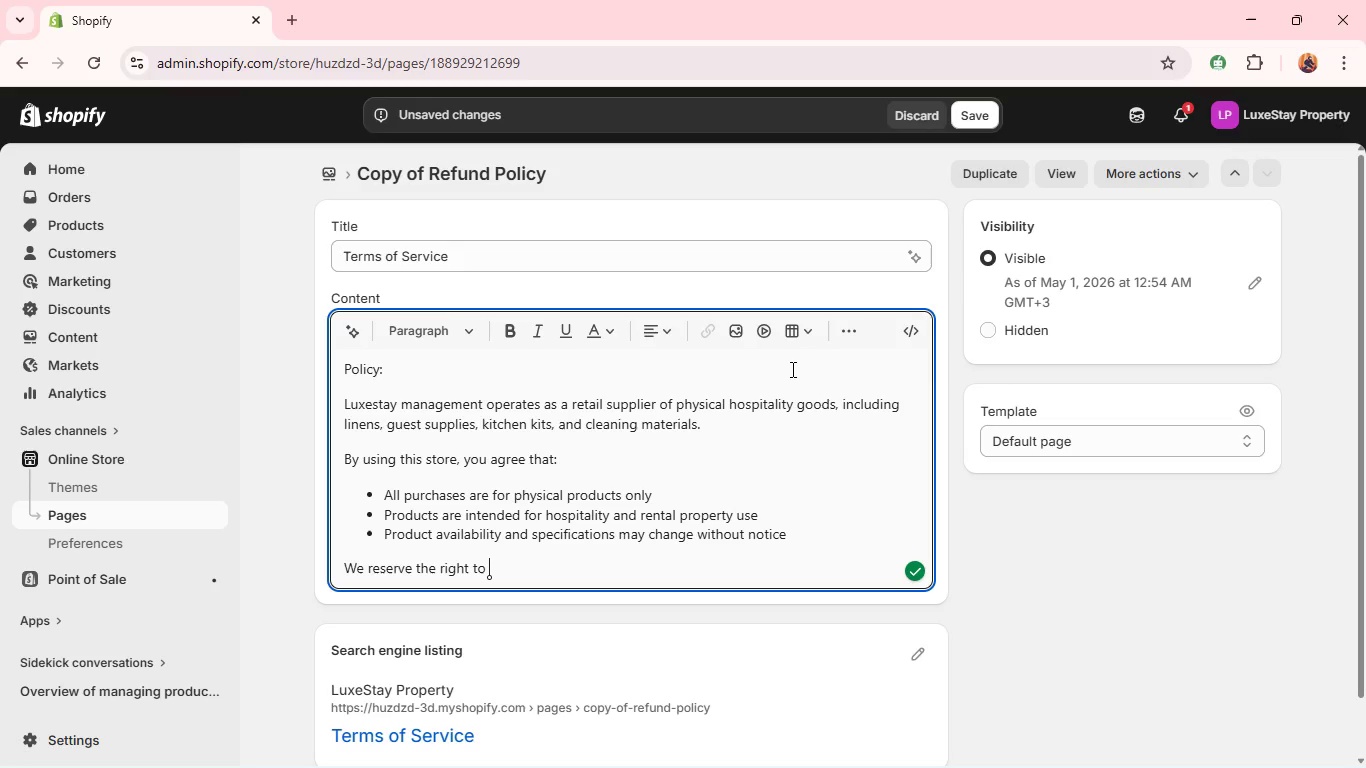 
type(refuses or cancel orders orders that )
 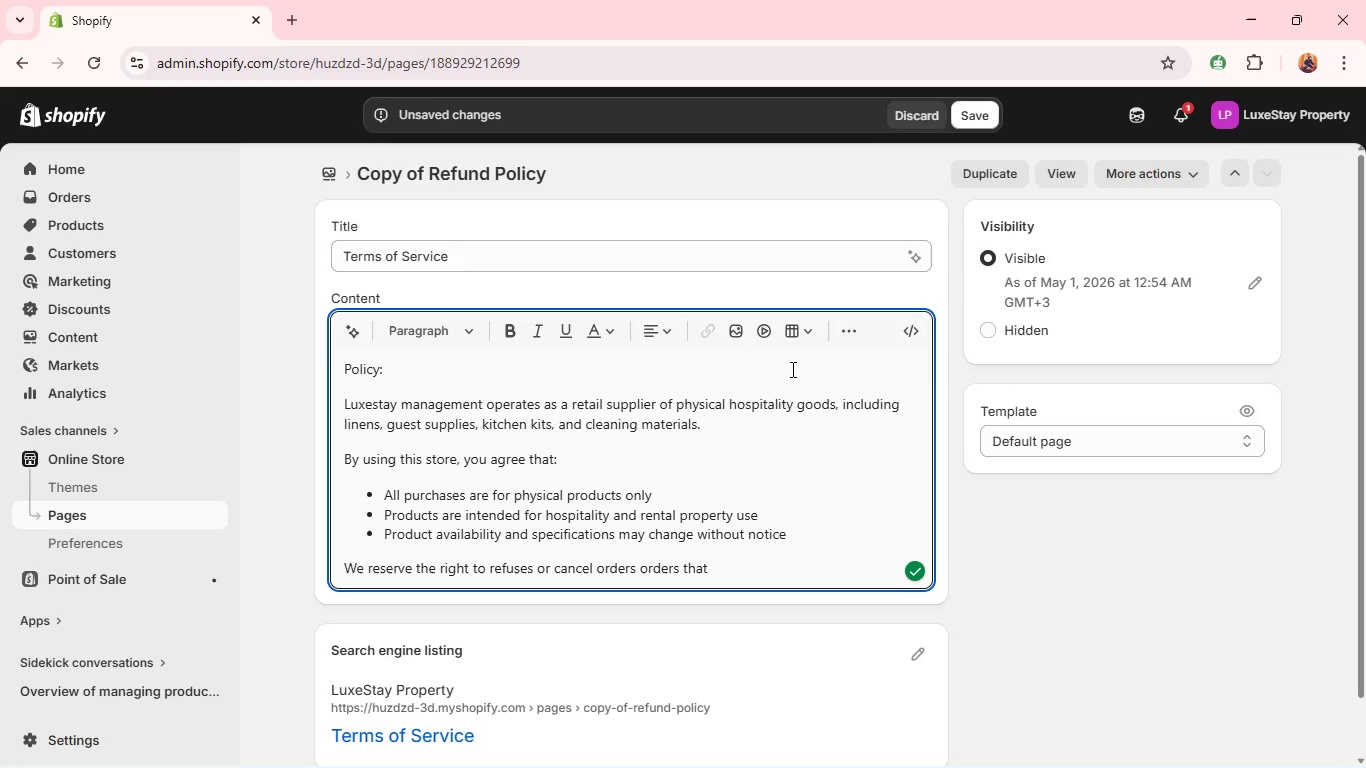 
wait(5.45)
 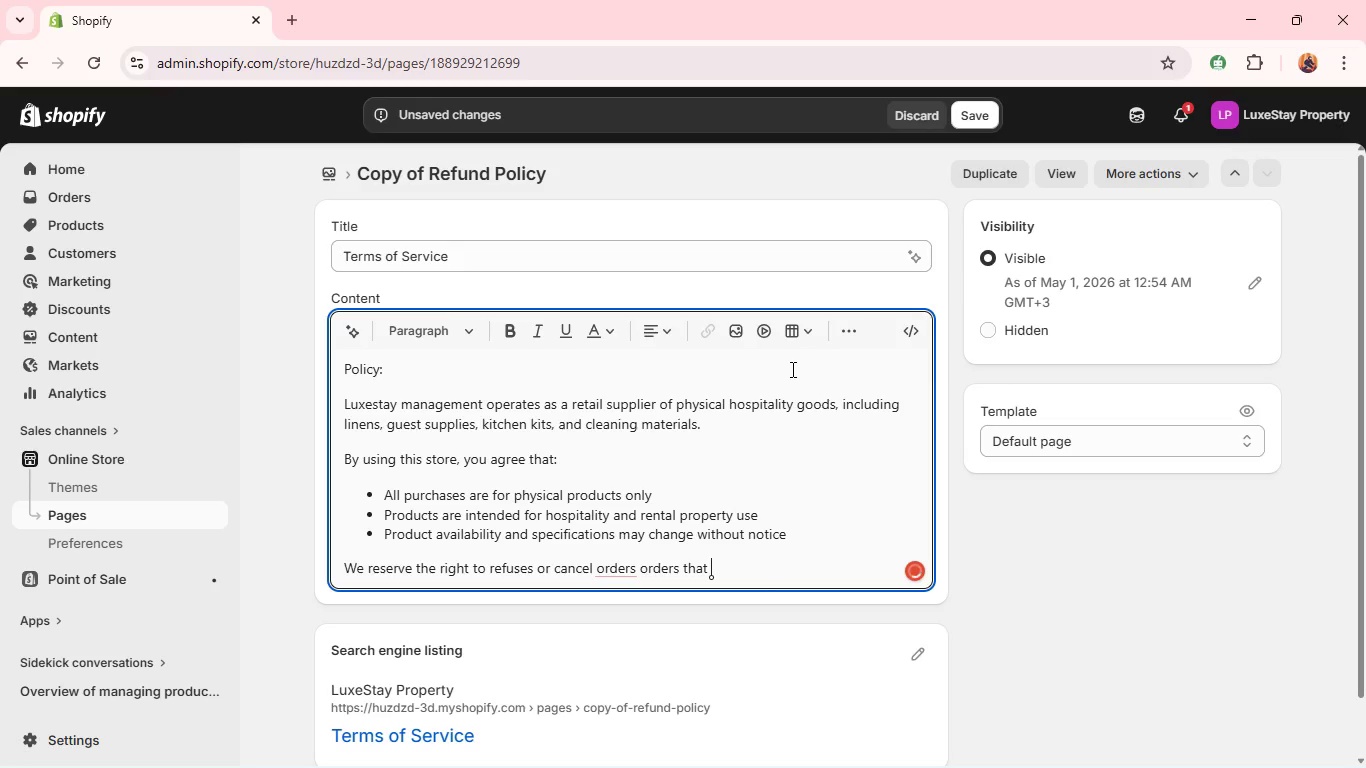 
type(appear to violate store policies or misuse product s)
key(Backspace)
type(car)
key(Backspace)
type(tegories.)
 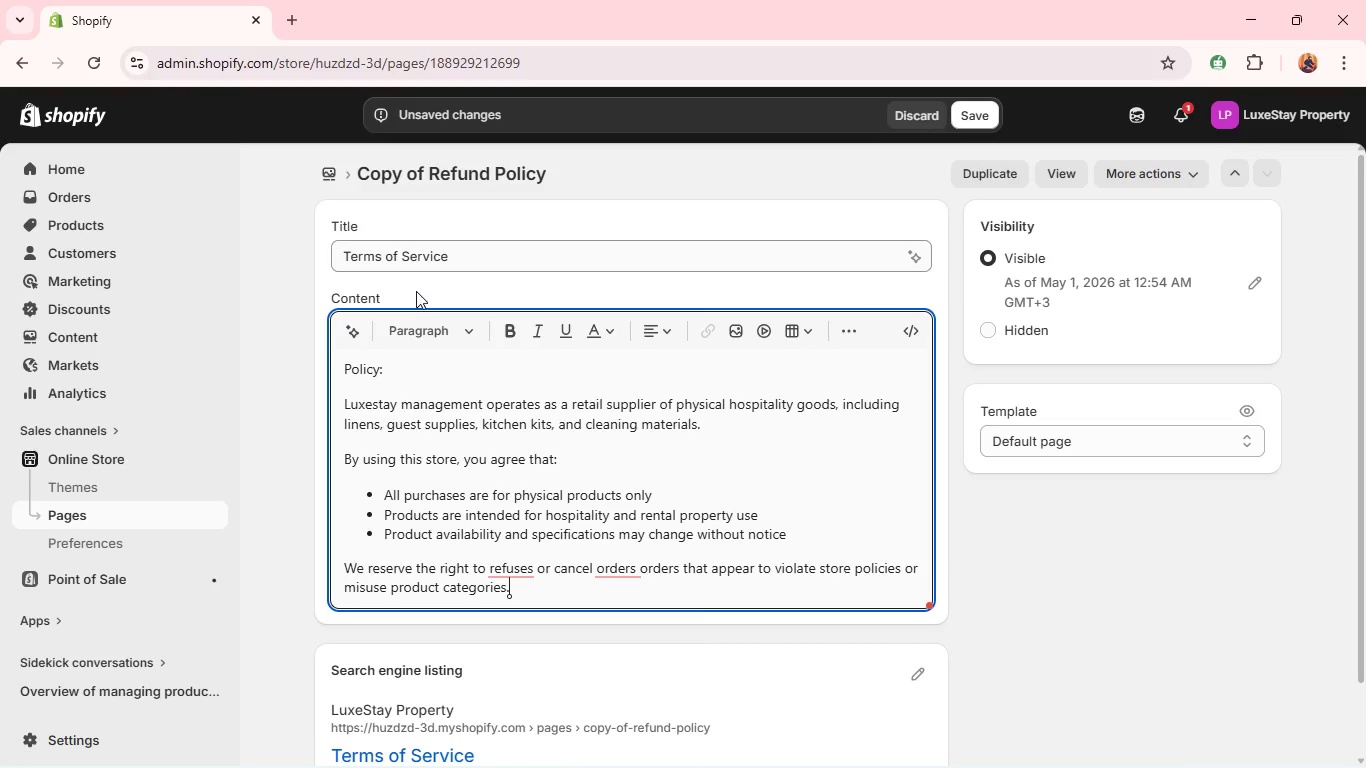 
double_click([363, 361])
 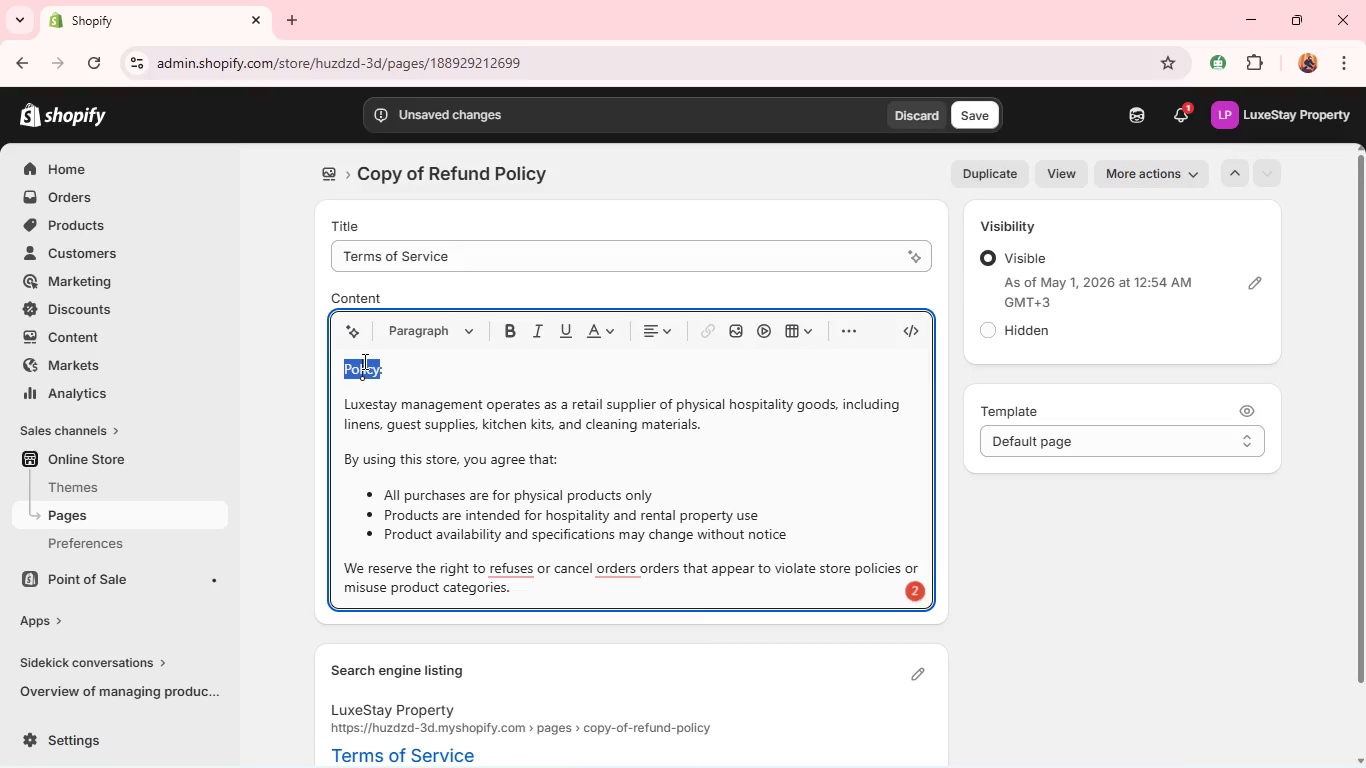 
triple_click([363, 361])
 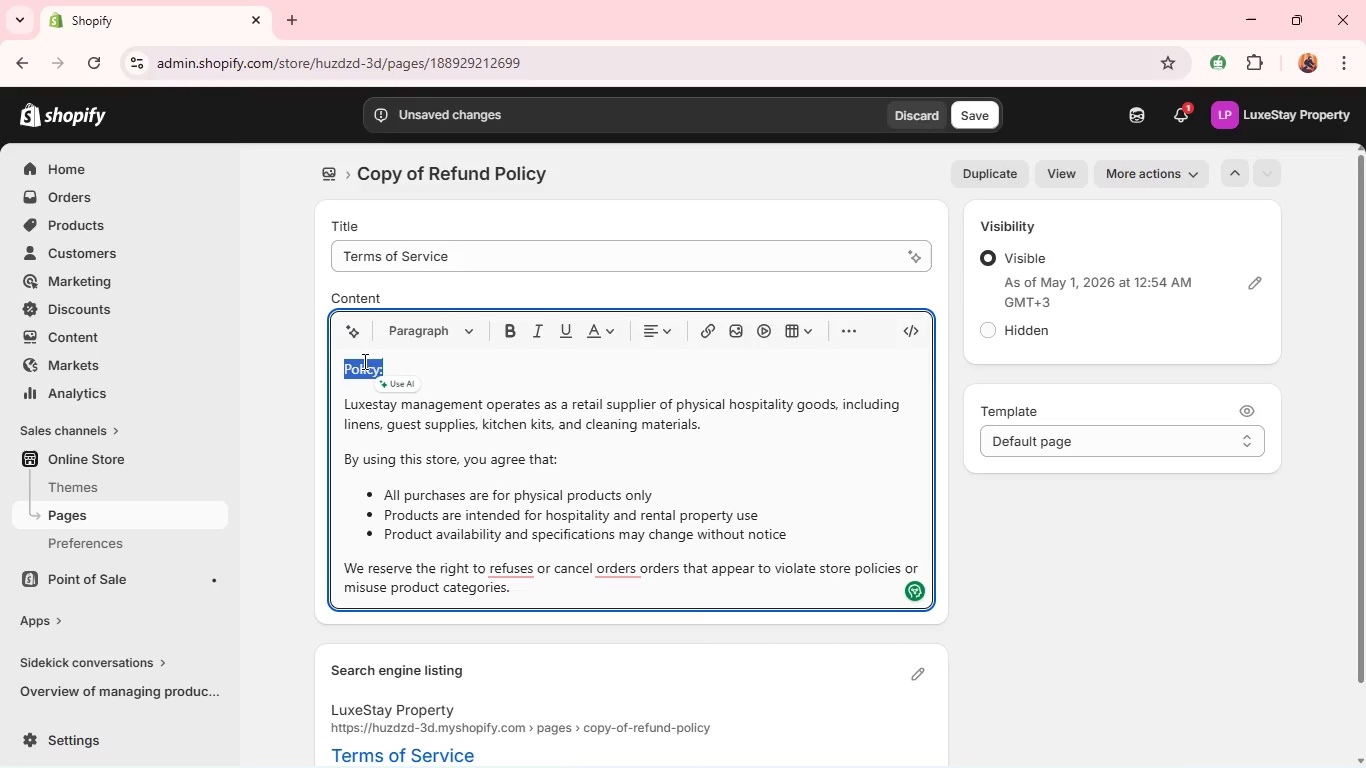 
key(Control+B)
 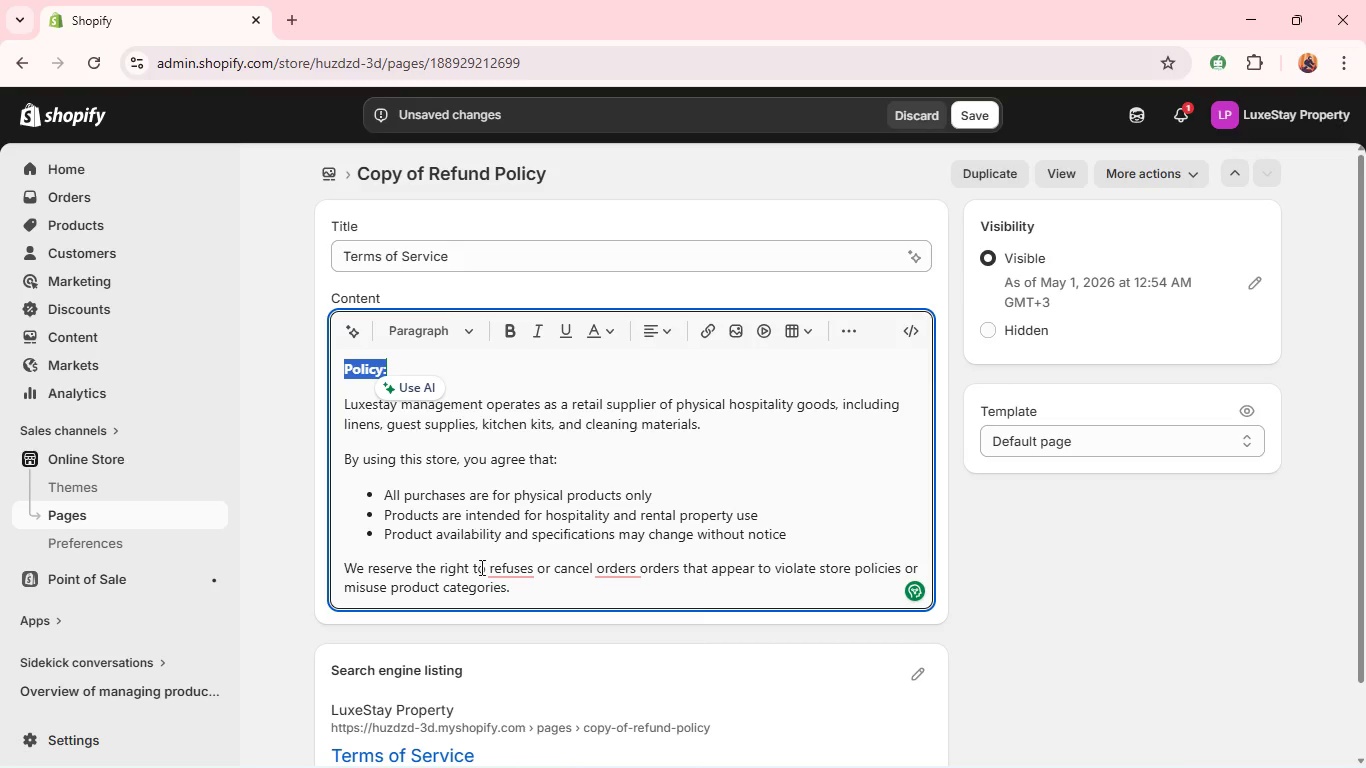 
mouse_move([501, 560])
 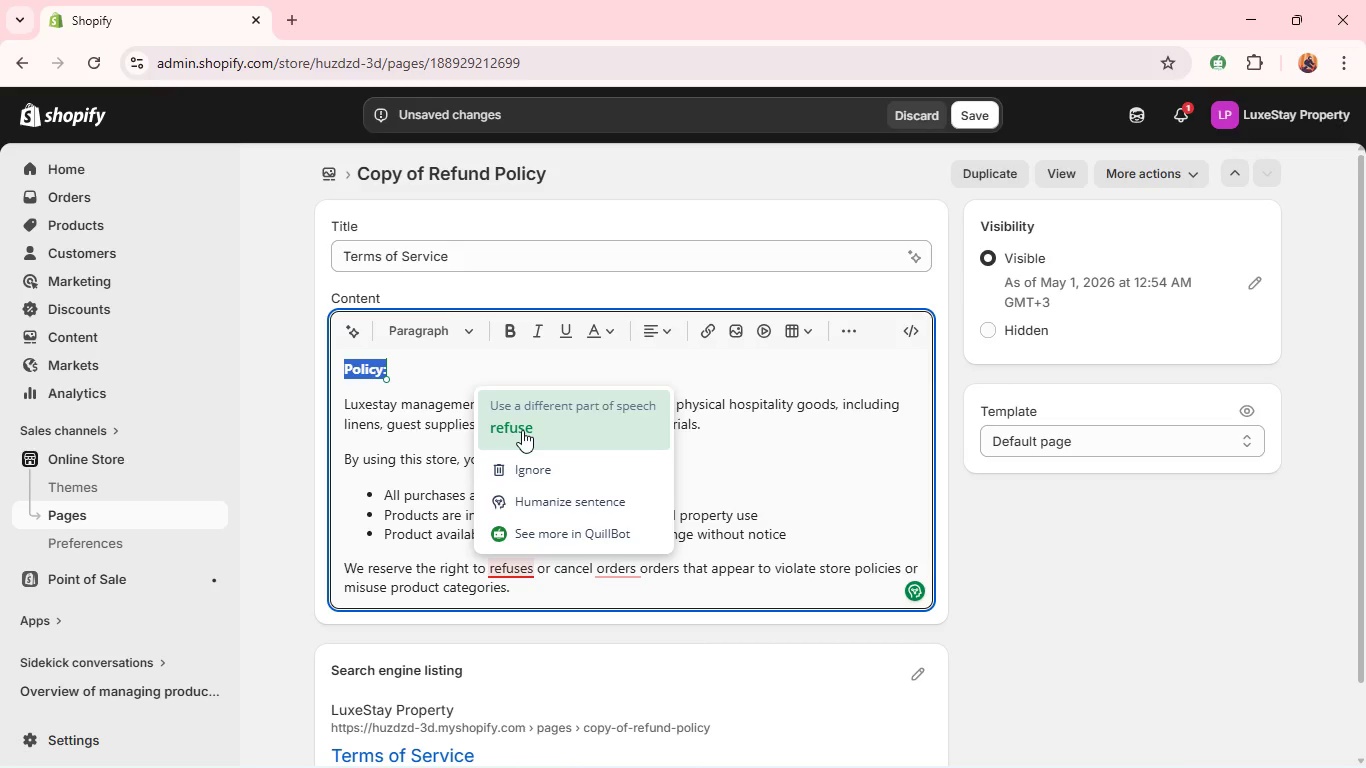 
left_click([522, 430])
 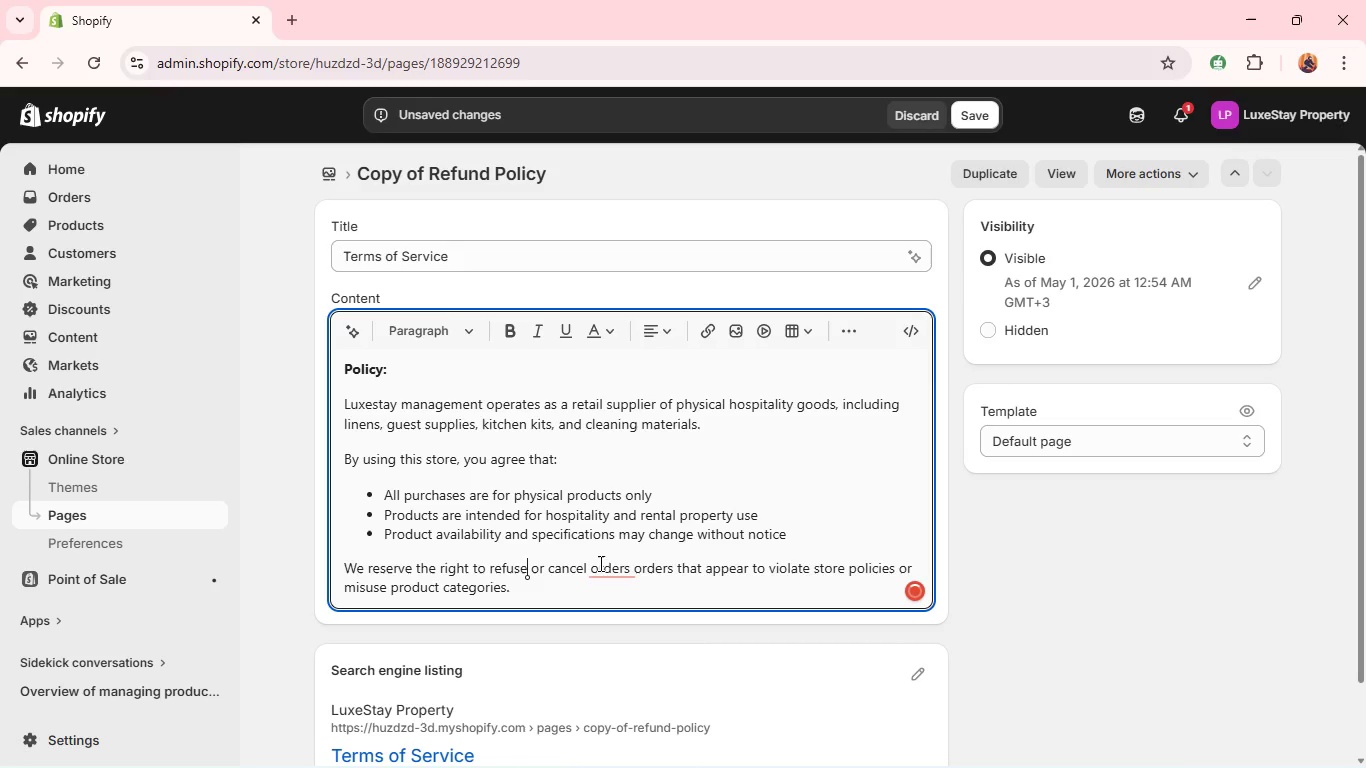 
mouse_move([609, 556])
 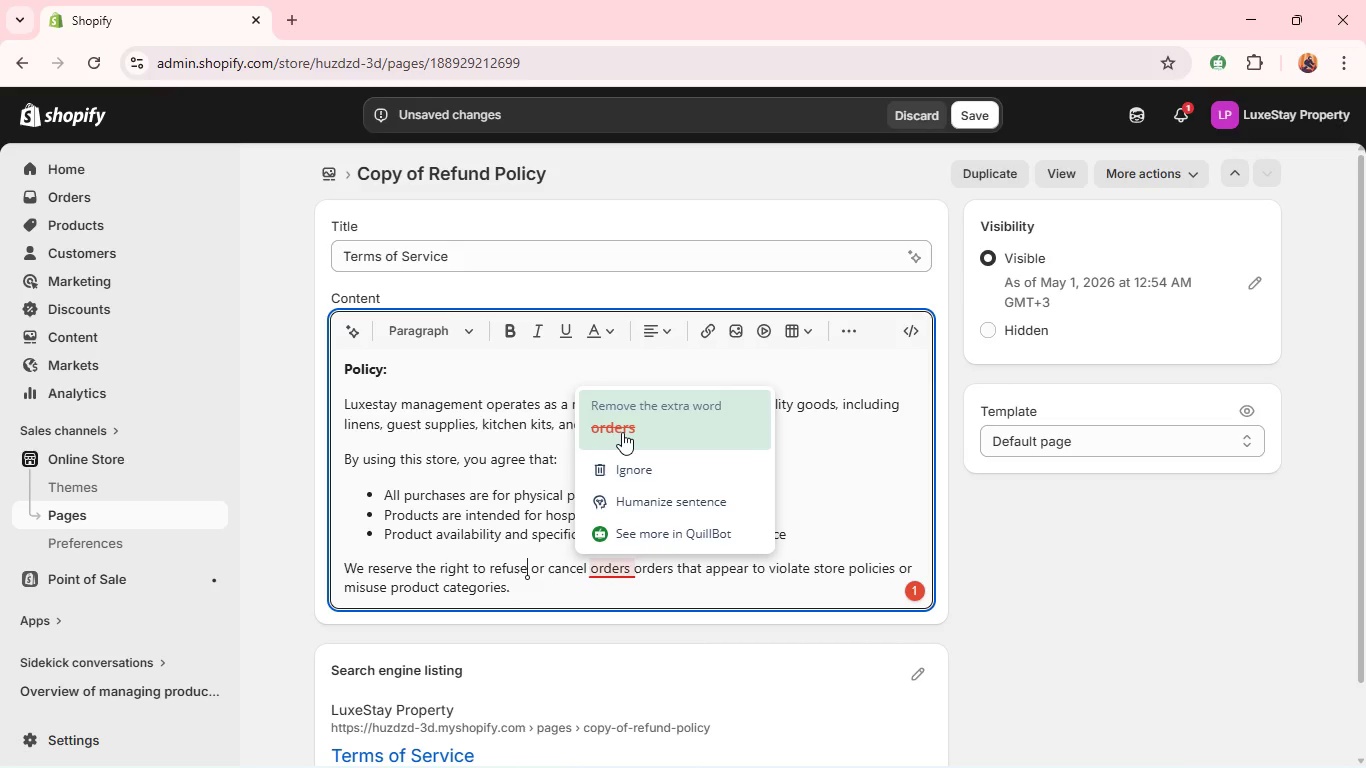 
left_click([622, 432])
 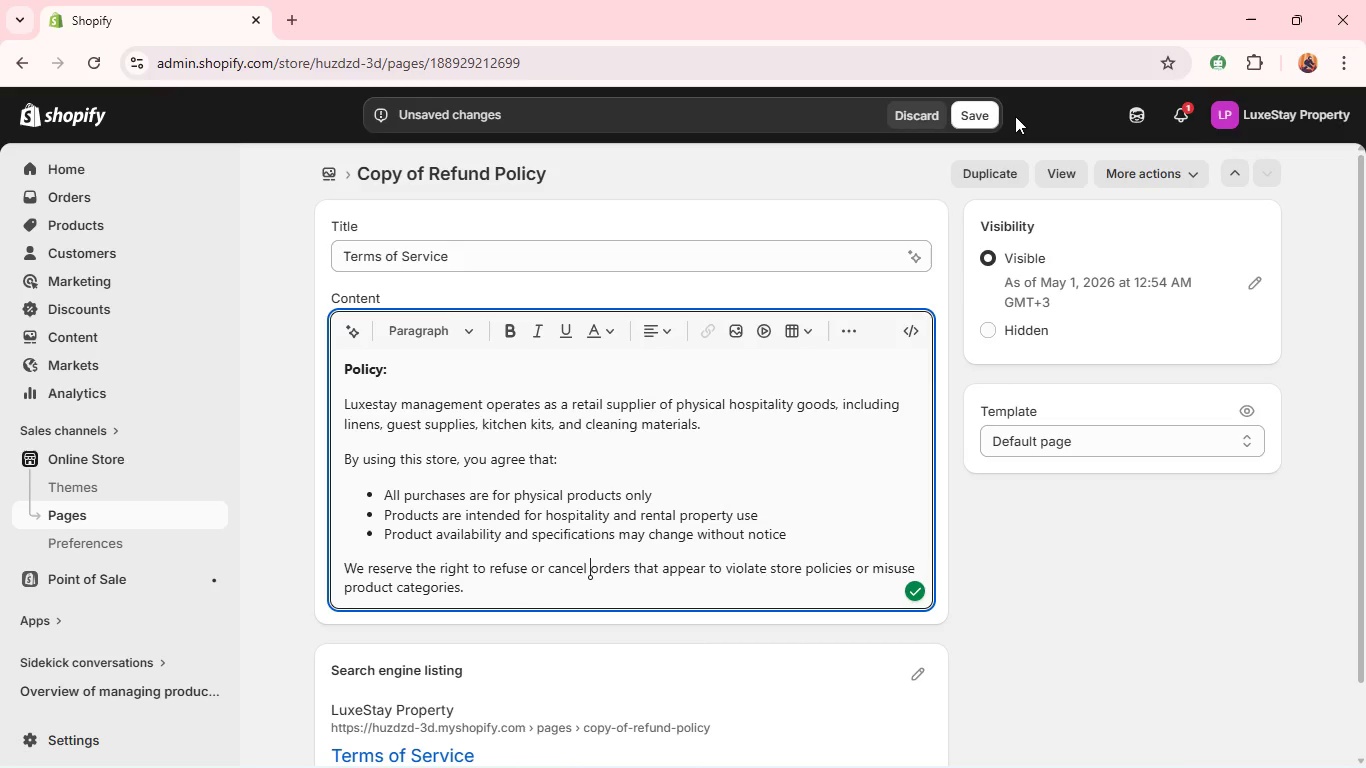 
left_click([975, 118])
 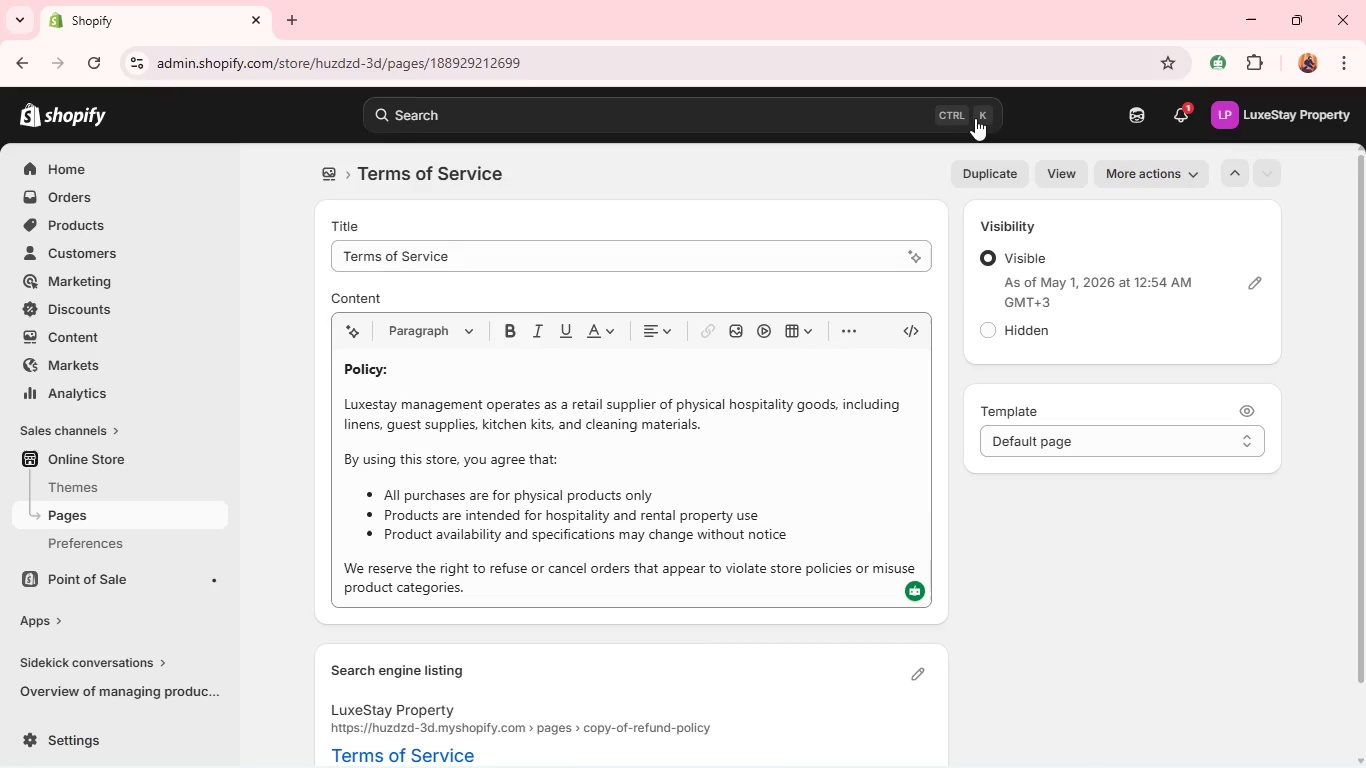 
wait(46.14)
 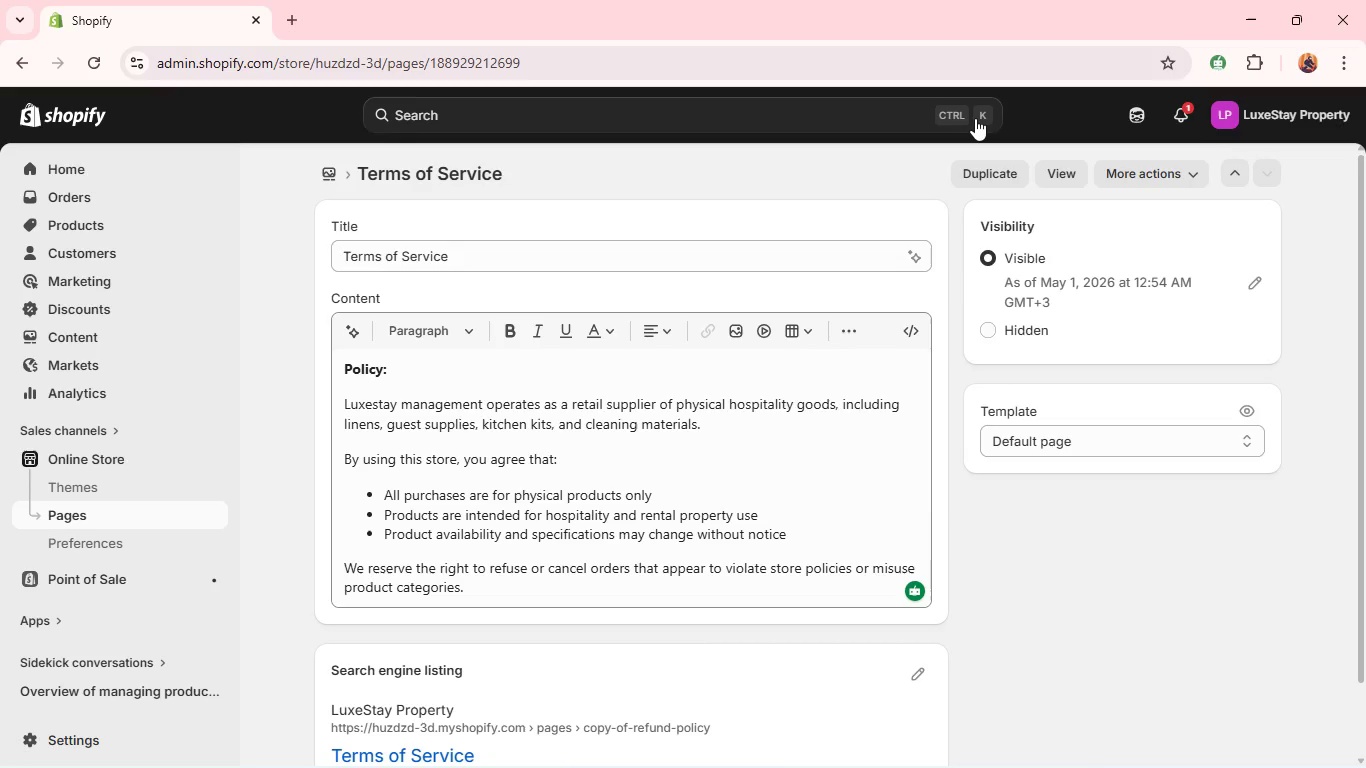 
left_click([334, 173])
 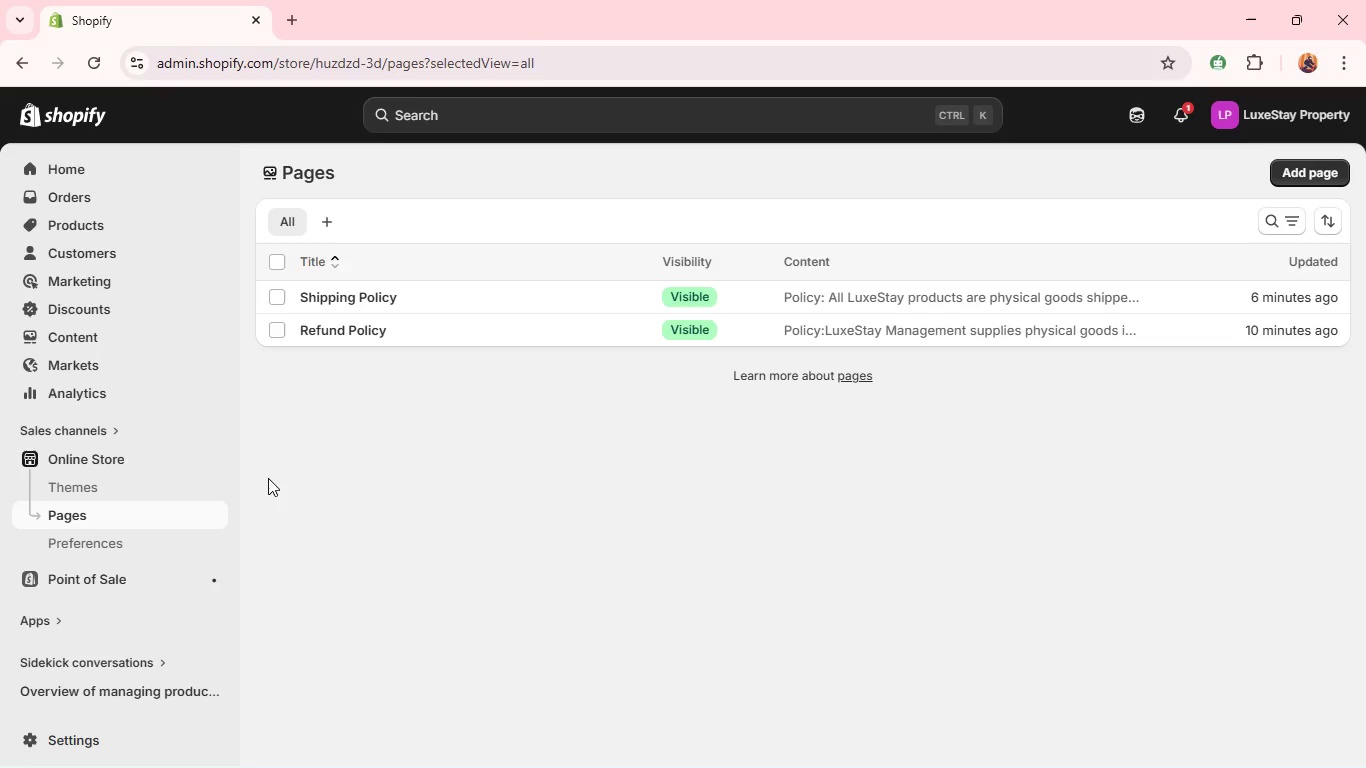 
wait(62.58)
 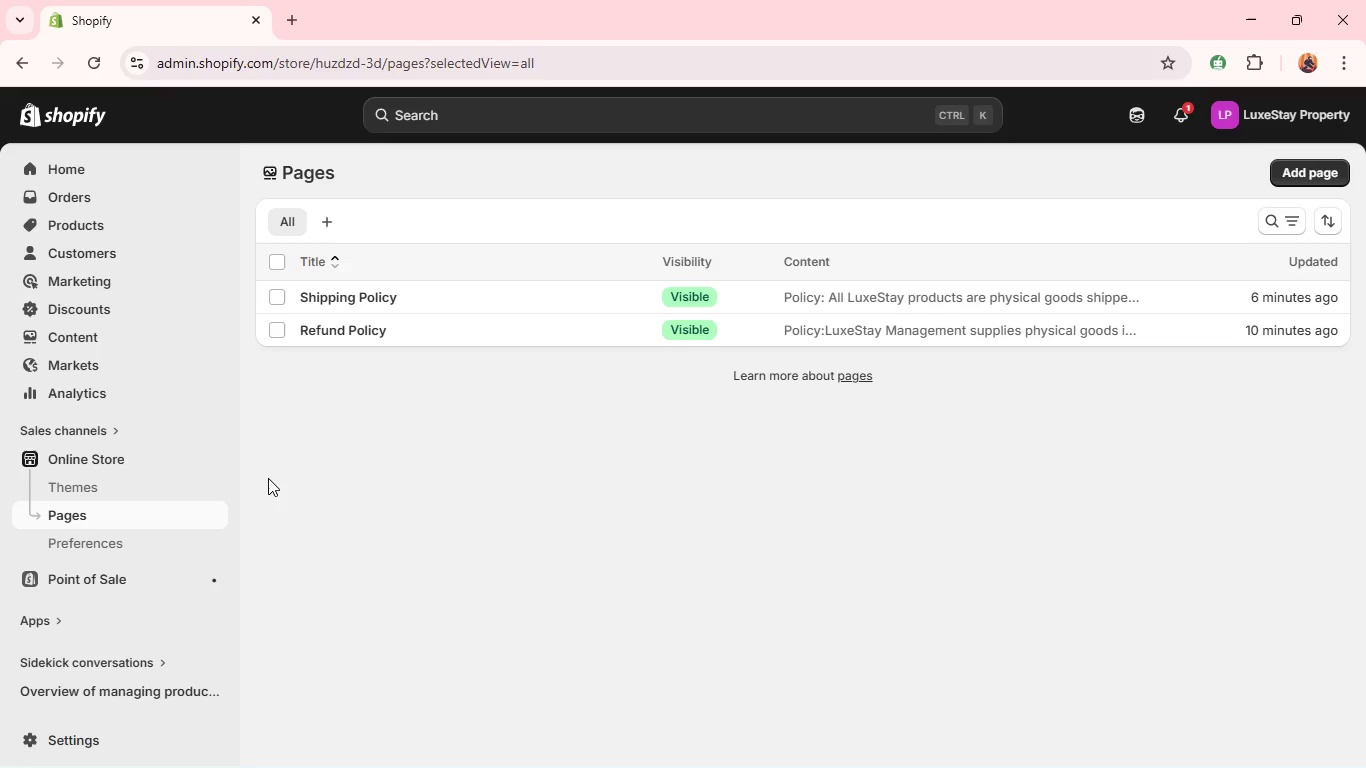 
left_click([1299, 174])
 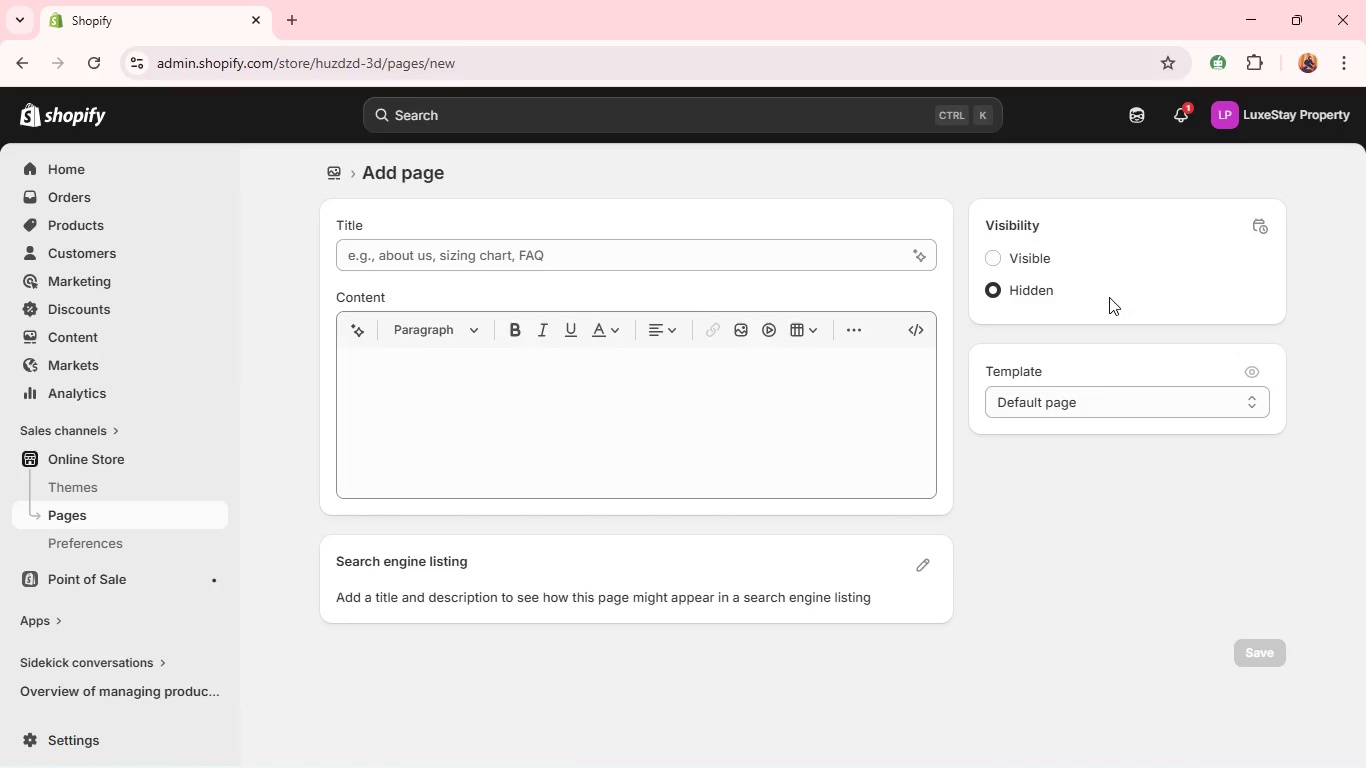 
left_click([1026, 264])
 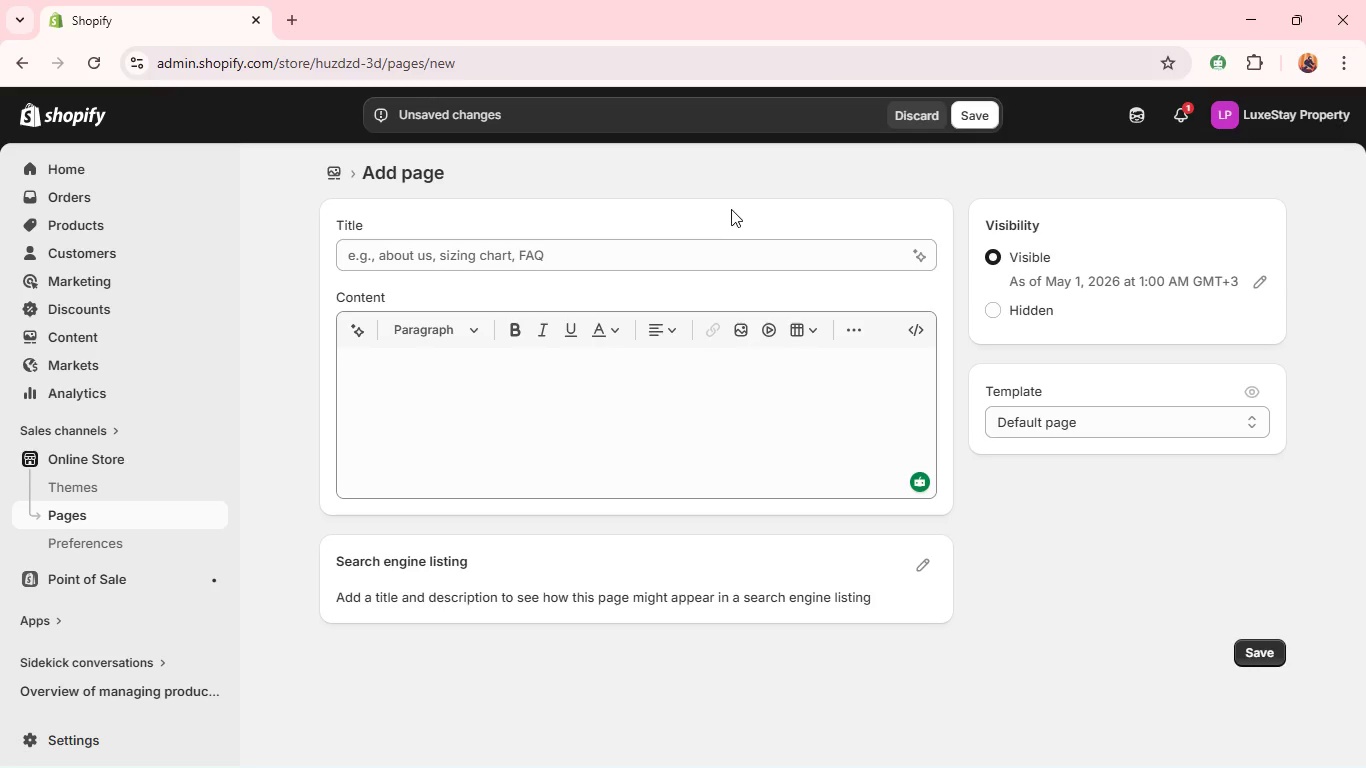 
wait(5.61)
 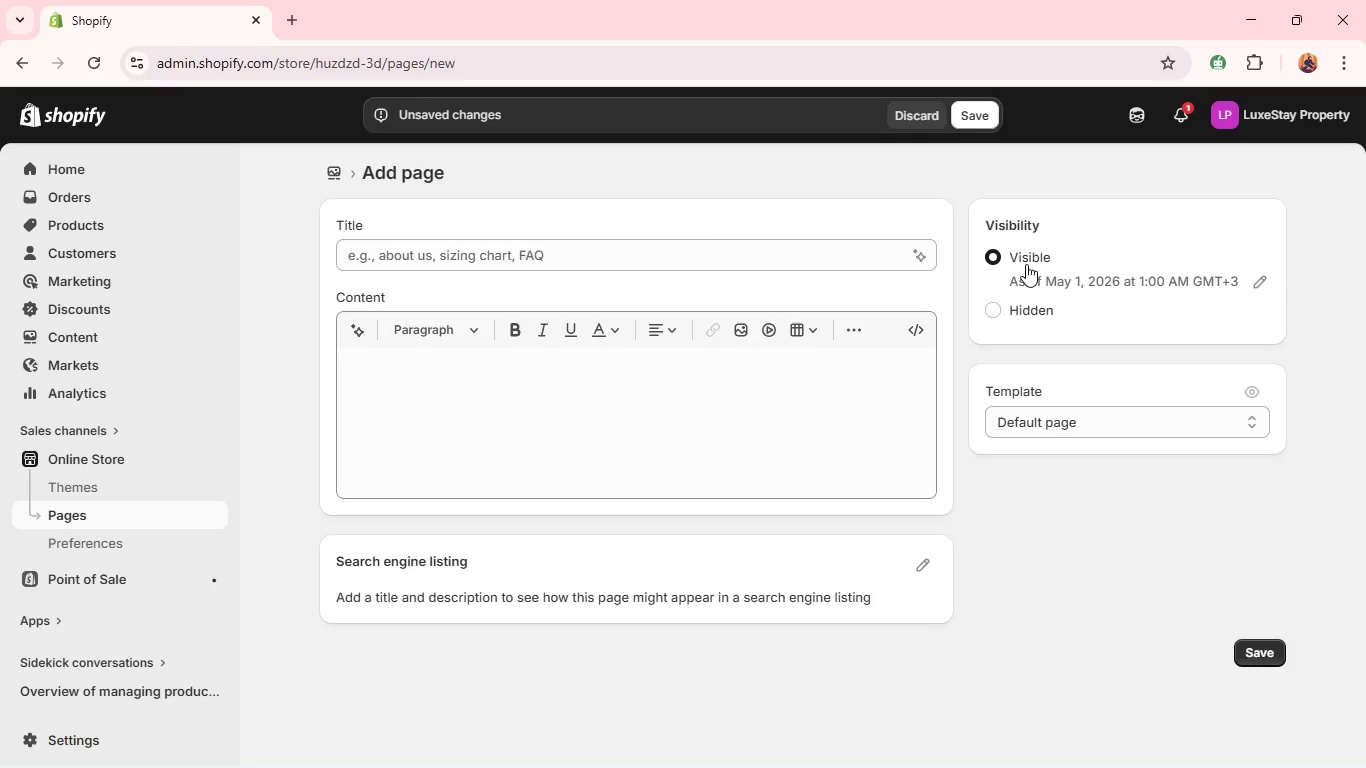 
double_click([630, 285])
 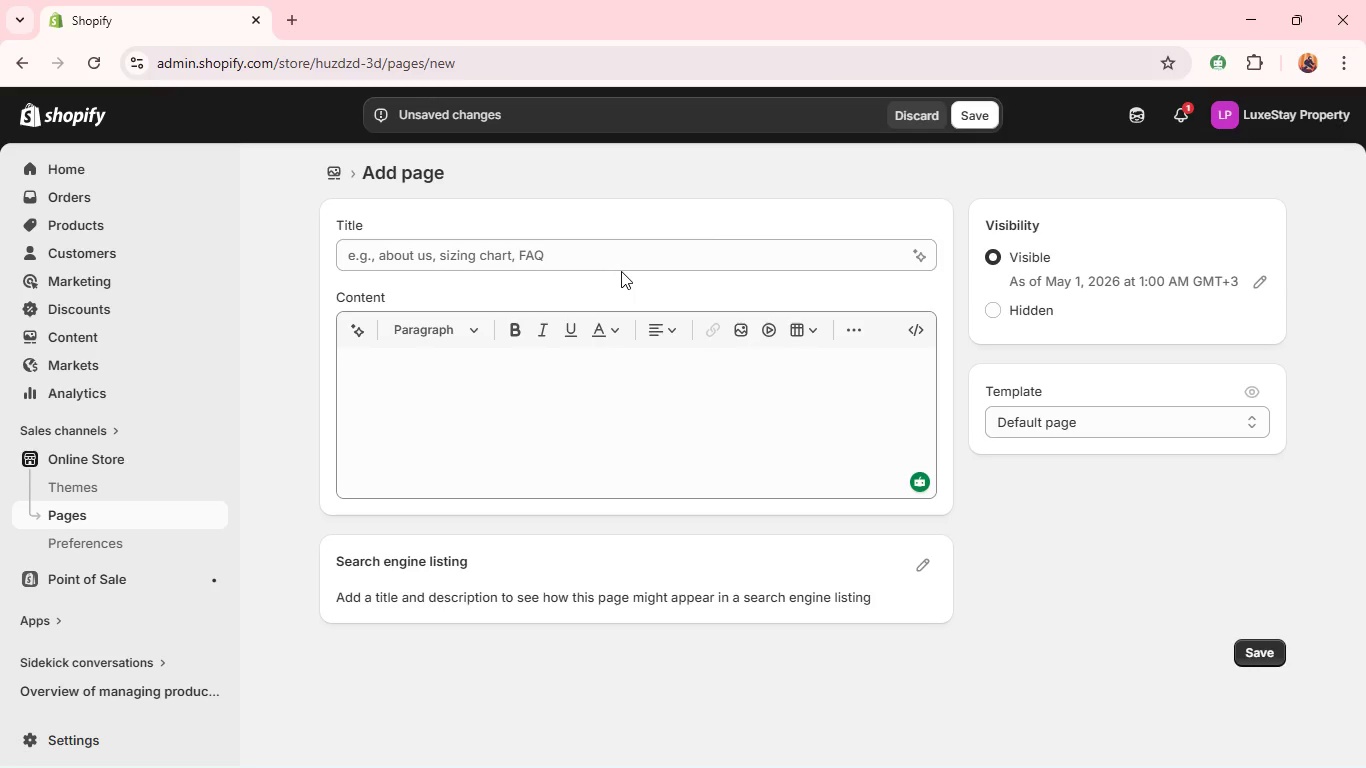 
double_click([621, 271])
 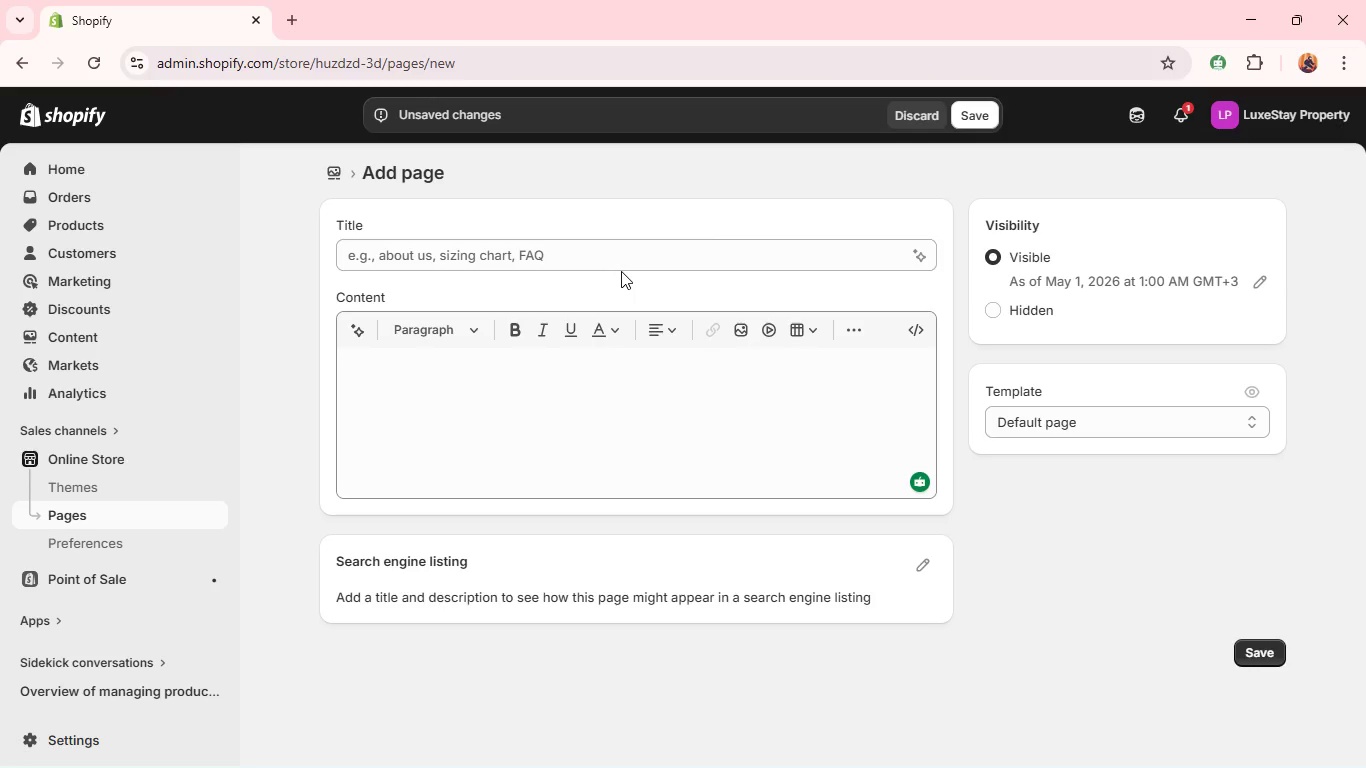 
triple_click([621, 271])
 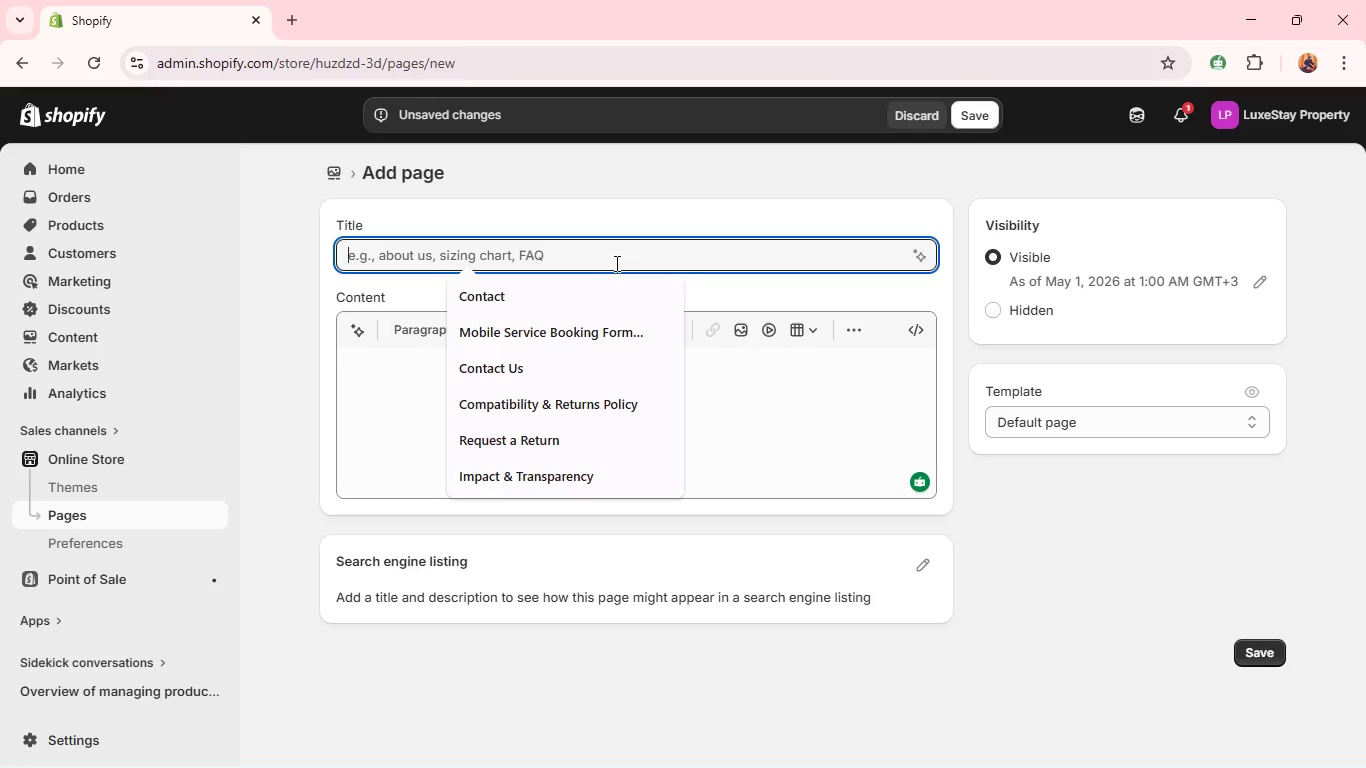 
double_click([615, 263])
 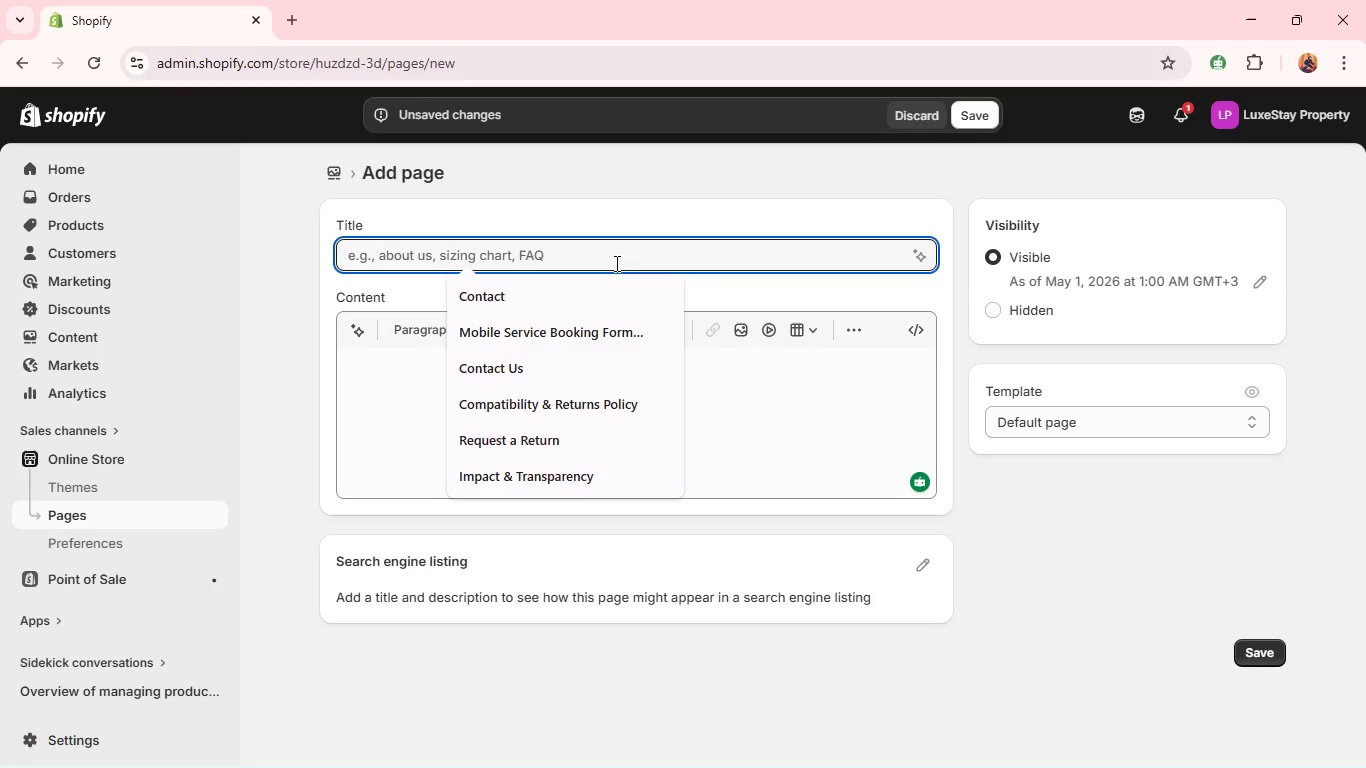 
type(Terms )
 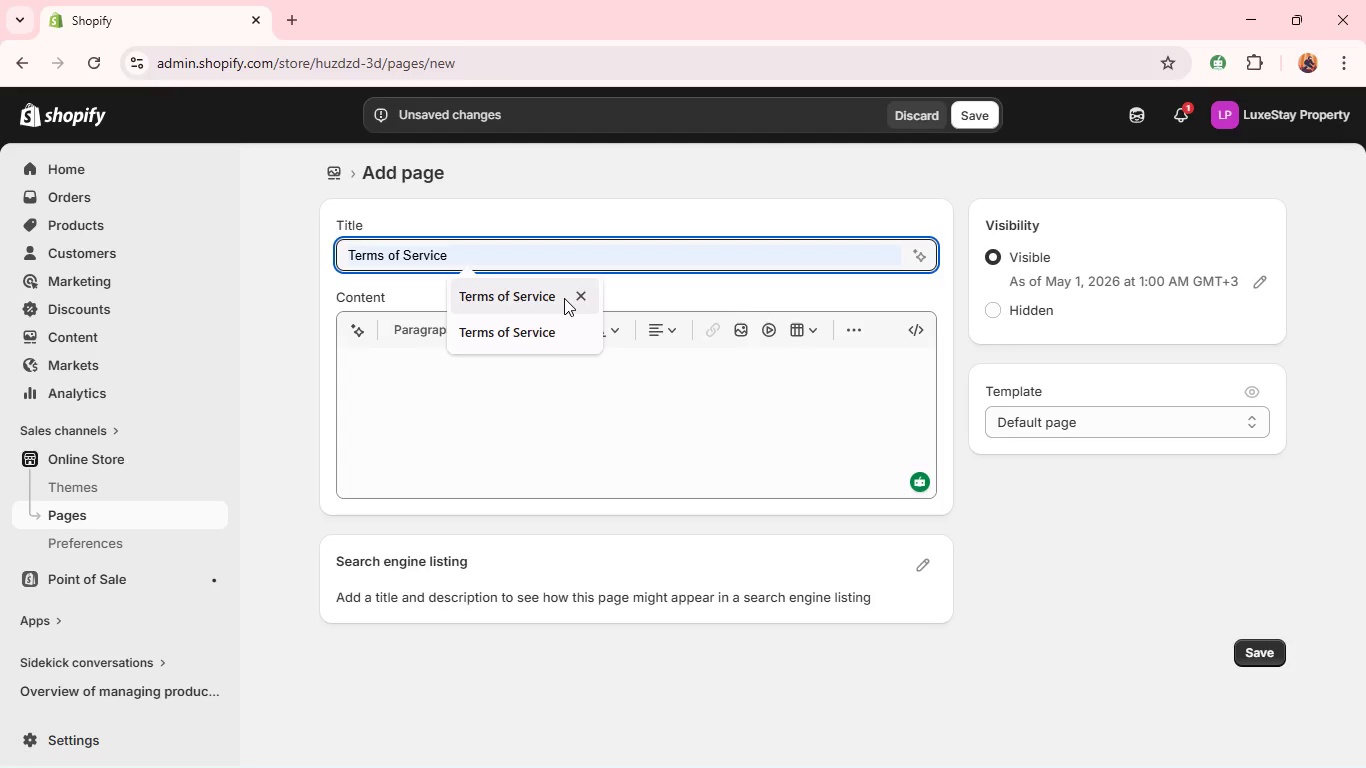 
left_click([564, 298])
 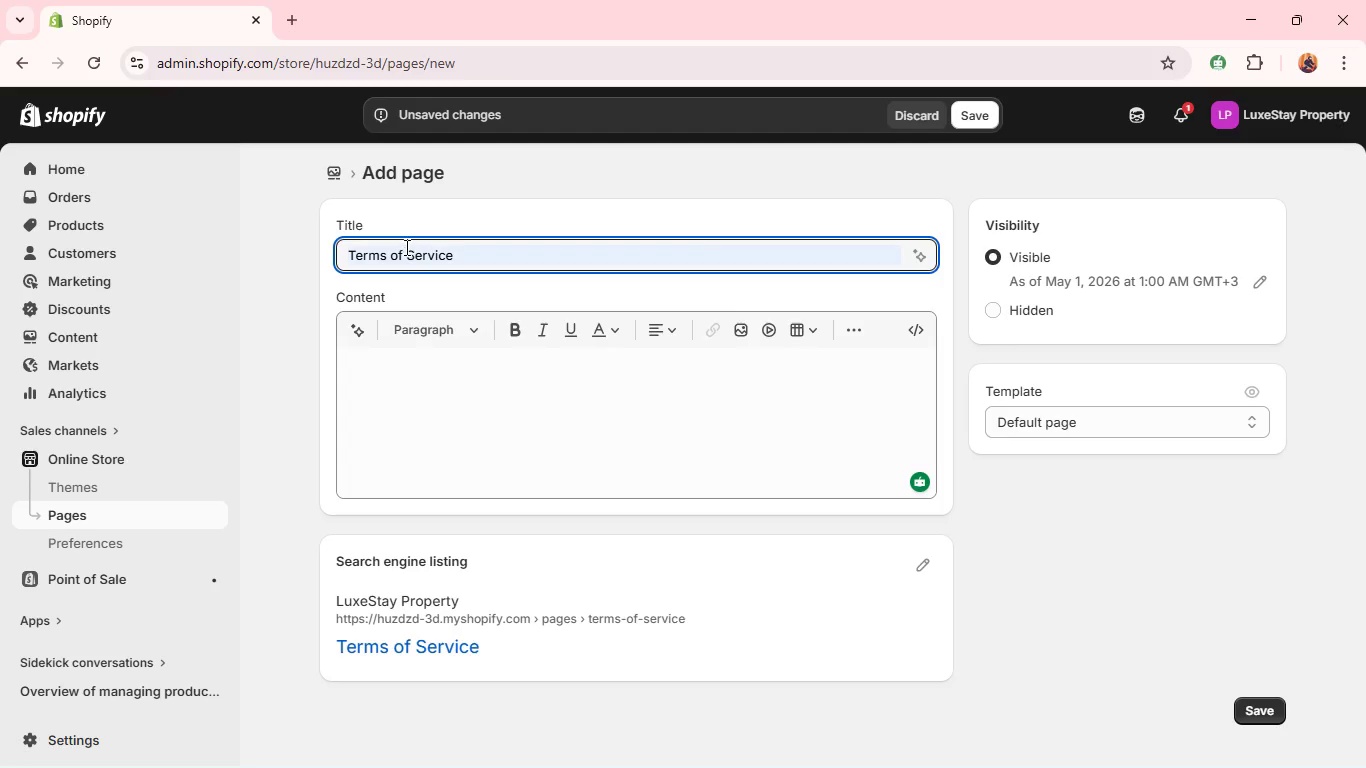 
key(Control+A)
 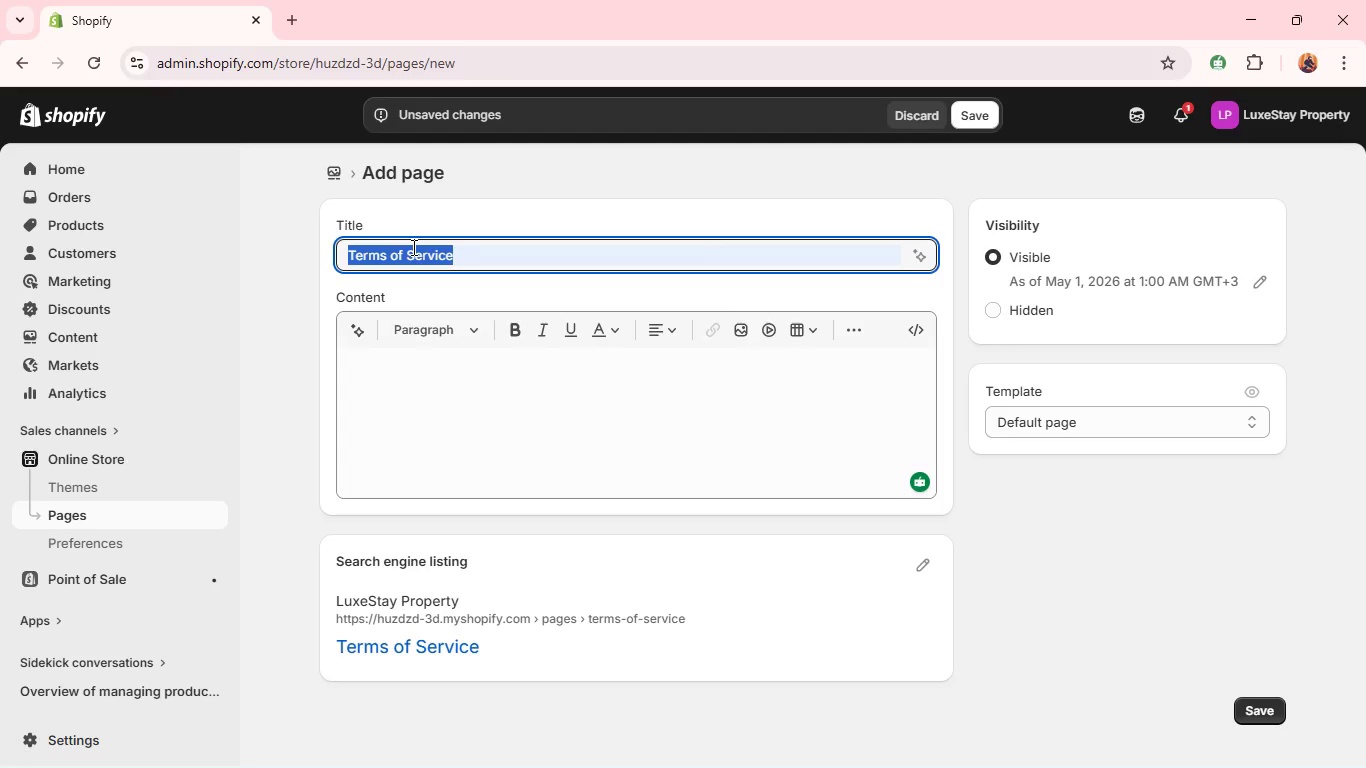 
key(Control+C)
 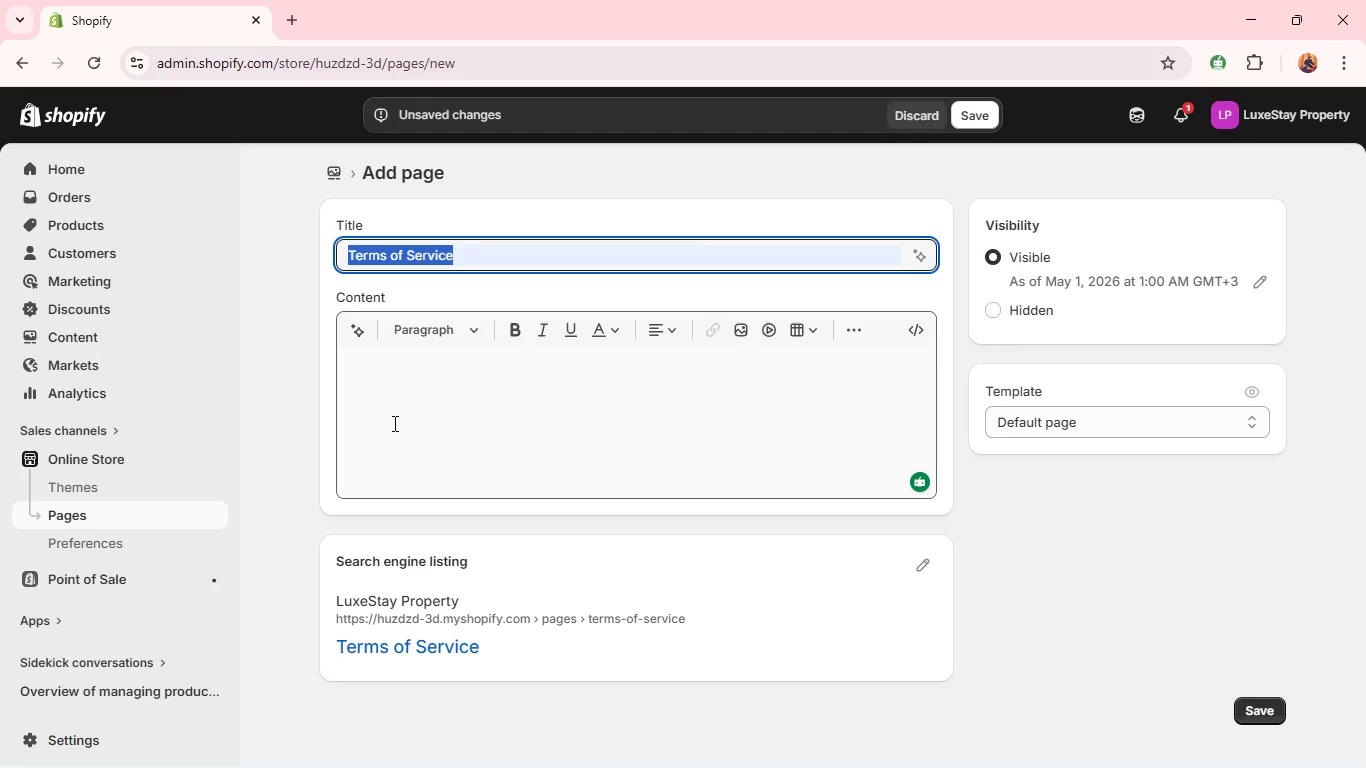 
left_click([393, 423])
 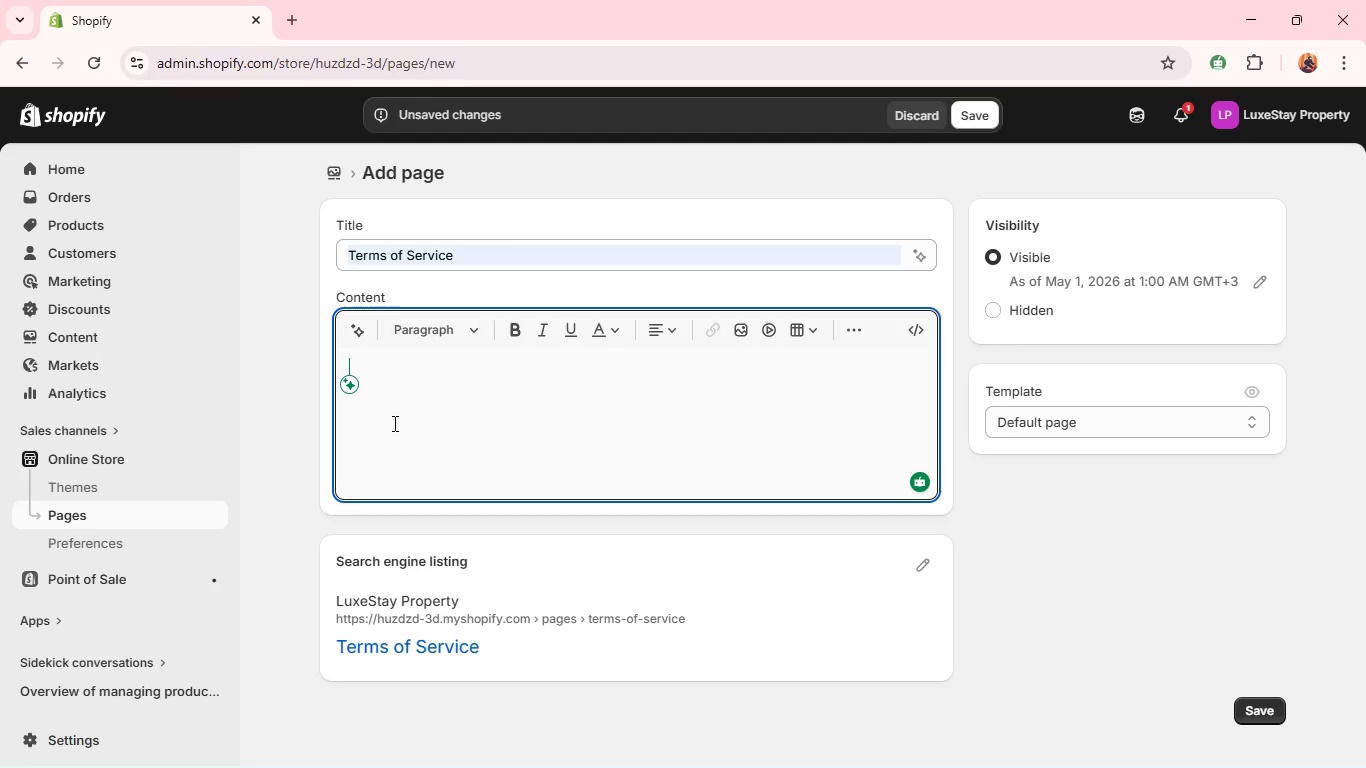 
key(Control+V)
 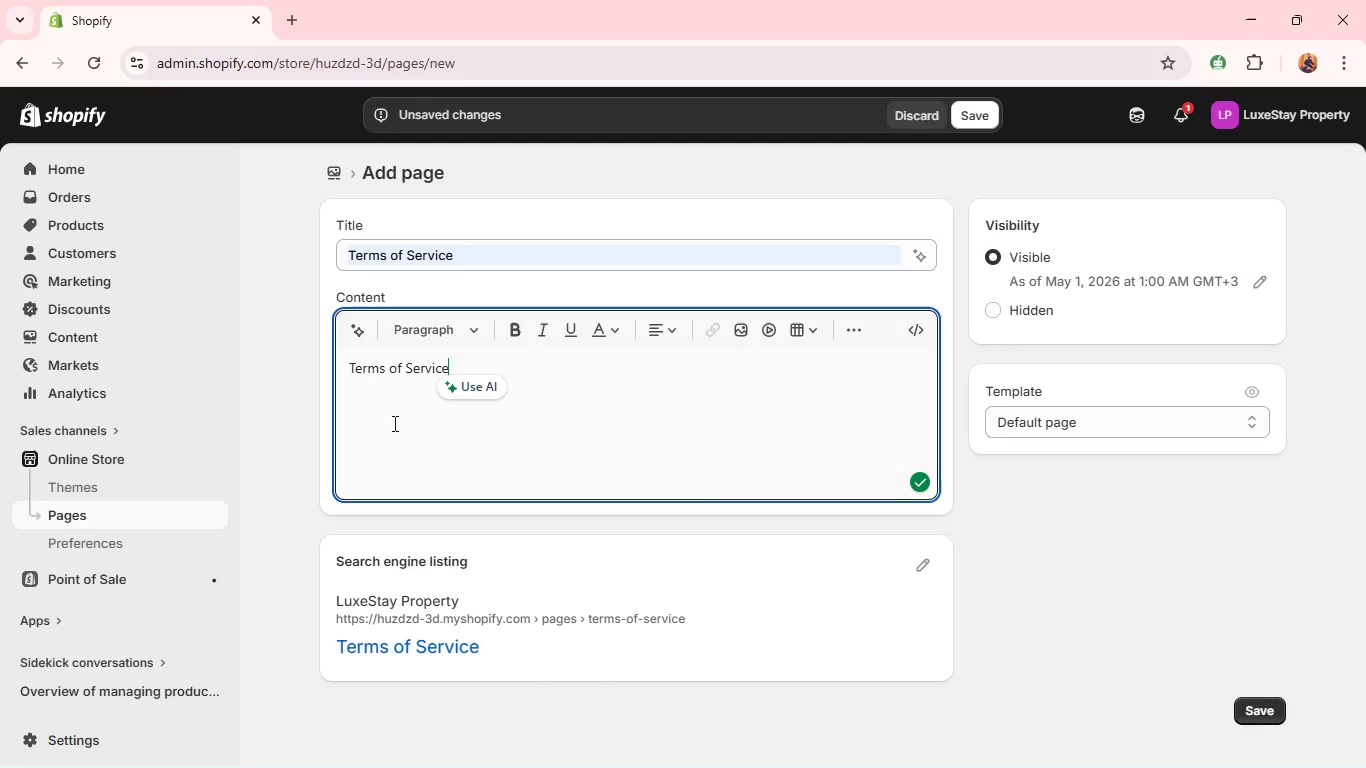 
key(Control+A)
 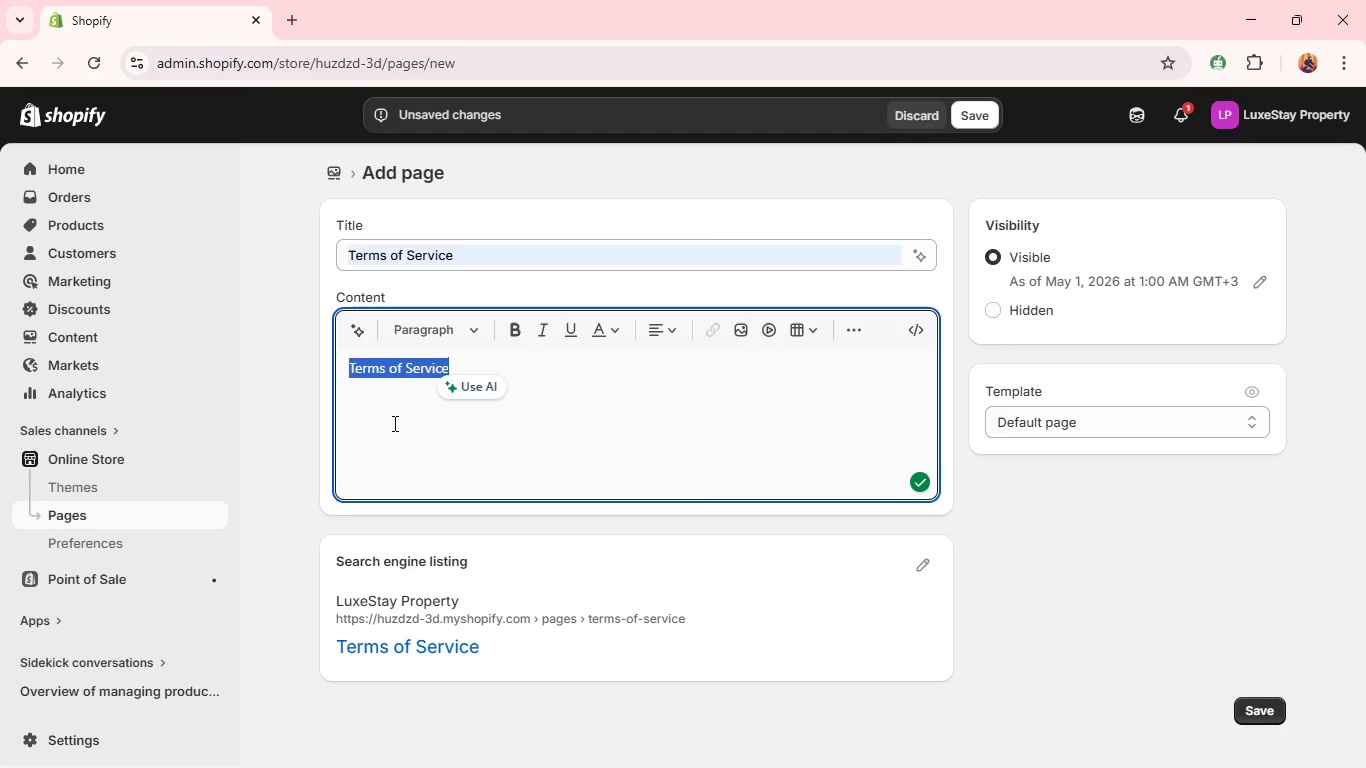 
type(Policy:)
 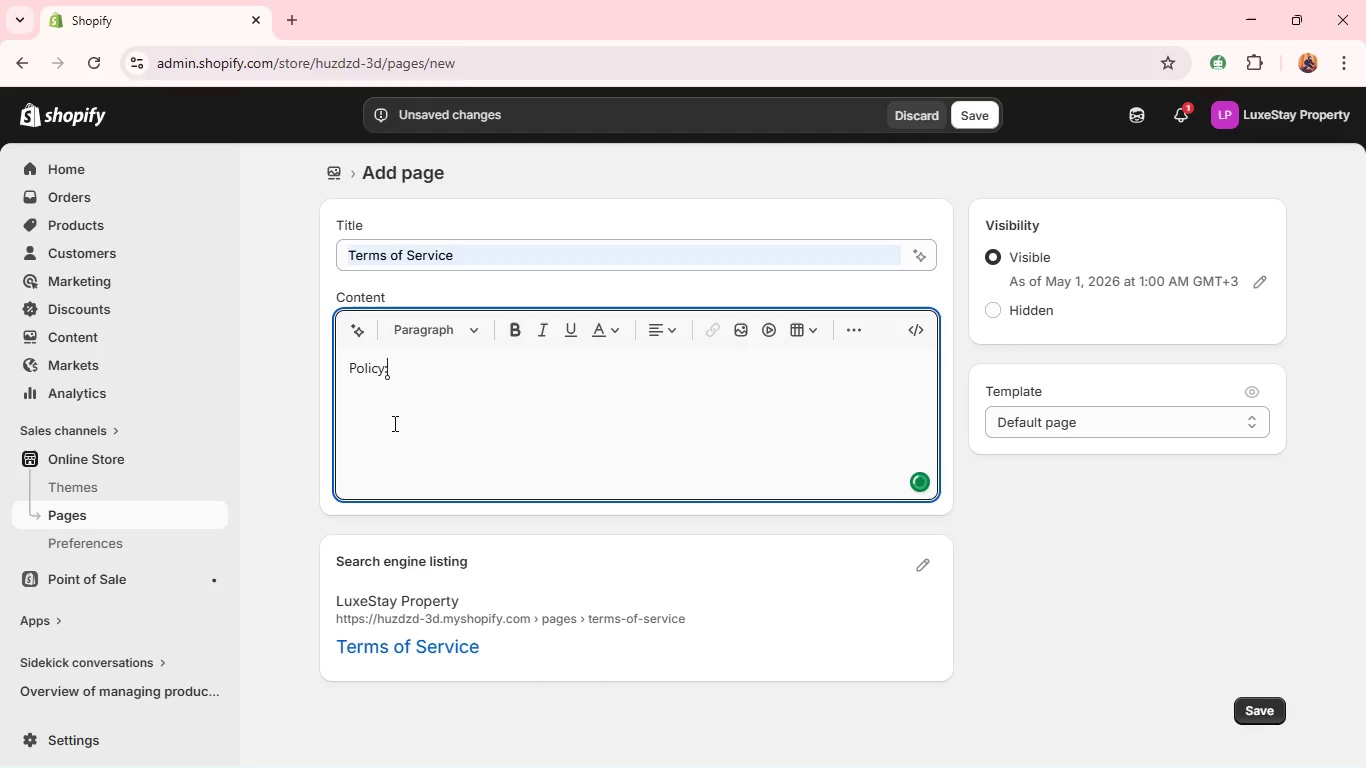 
key(Enter)
 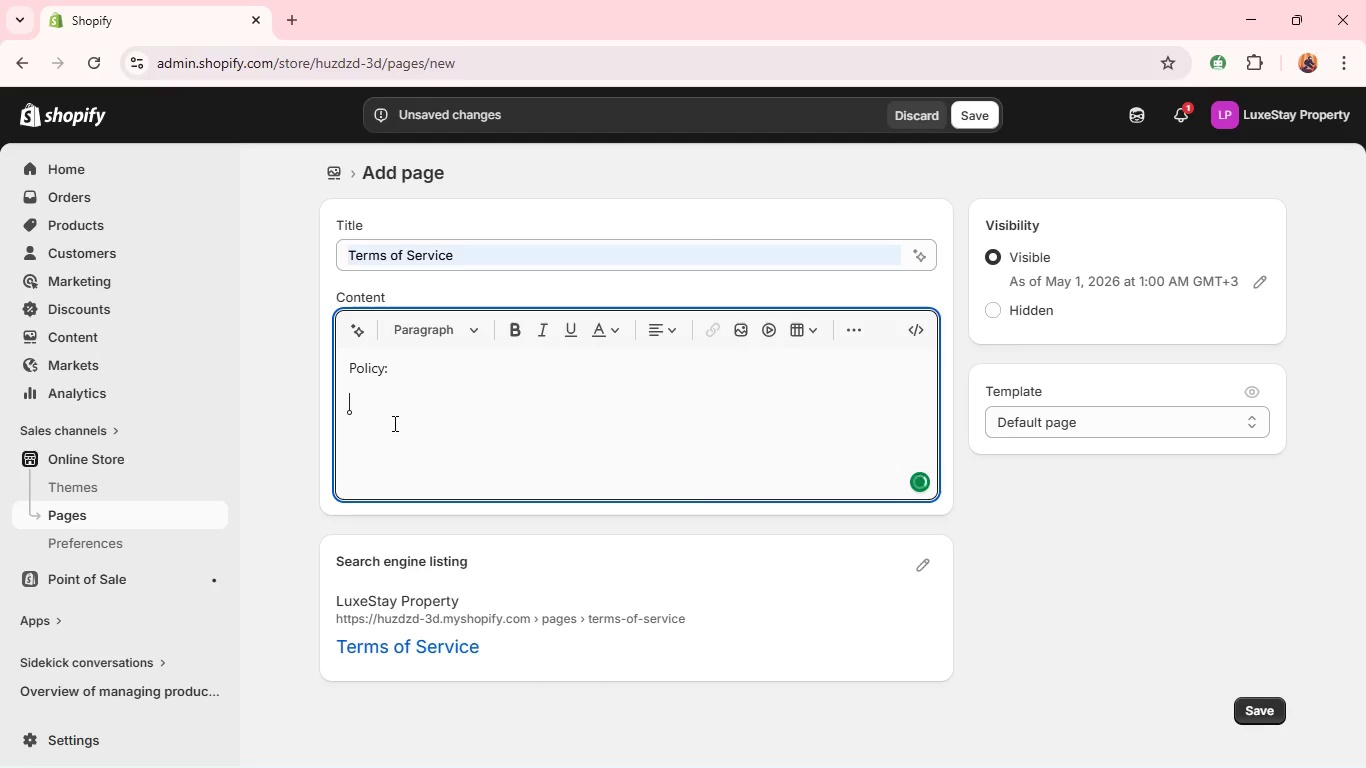 
type(LuxeStay Management operates as a retail supplier of physical )
 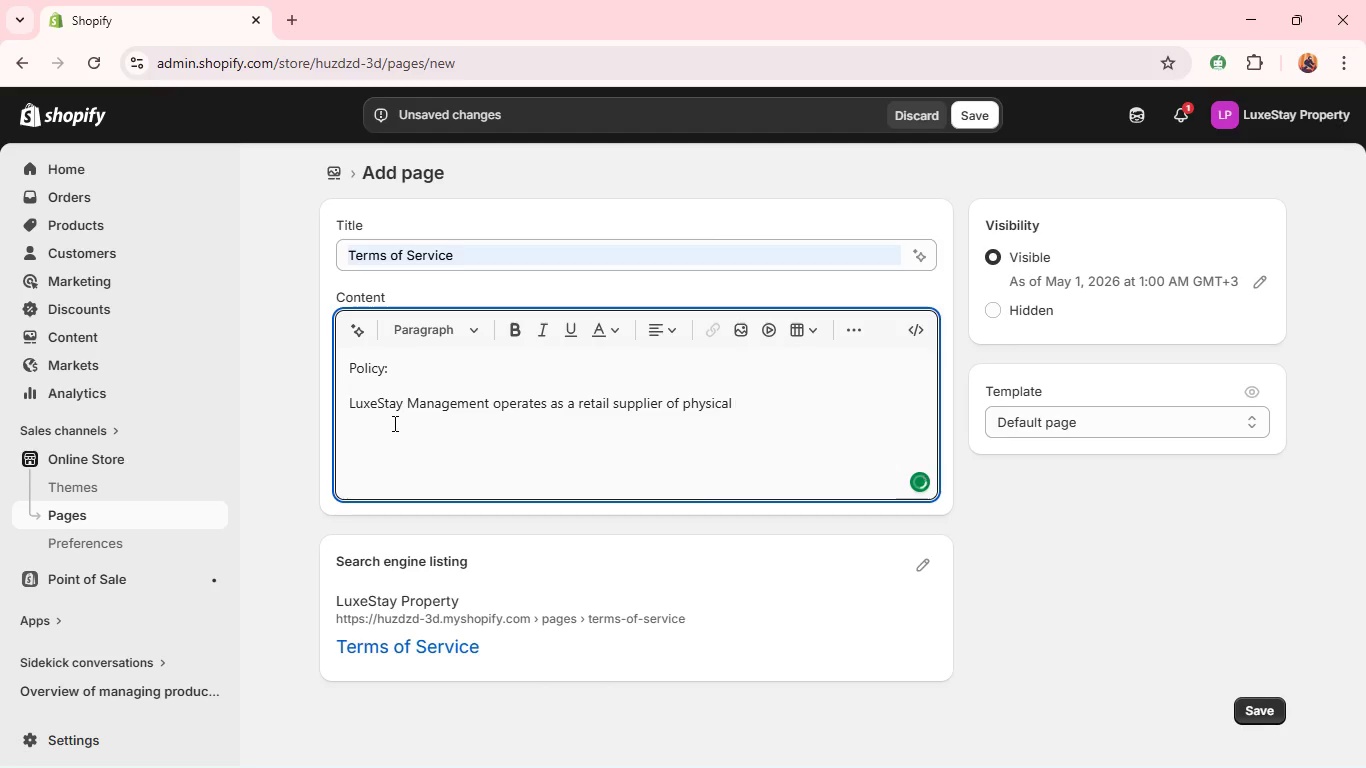 
wait(5.98)
 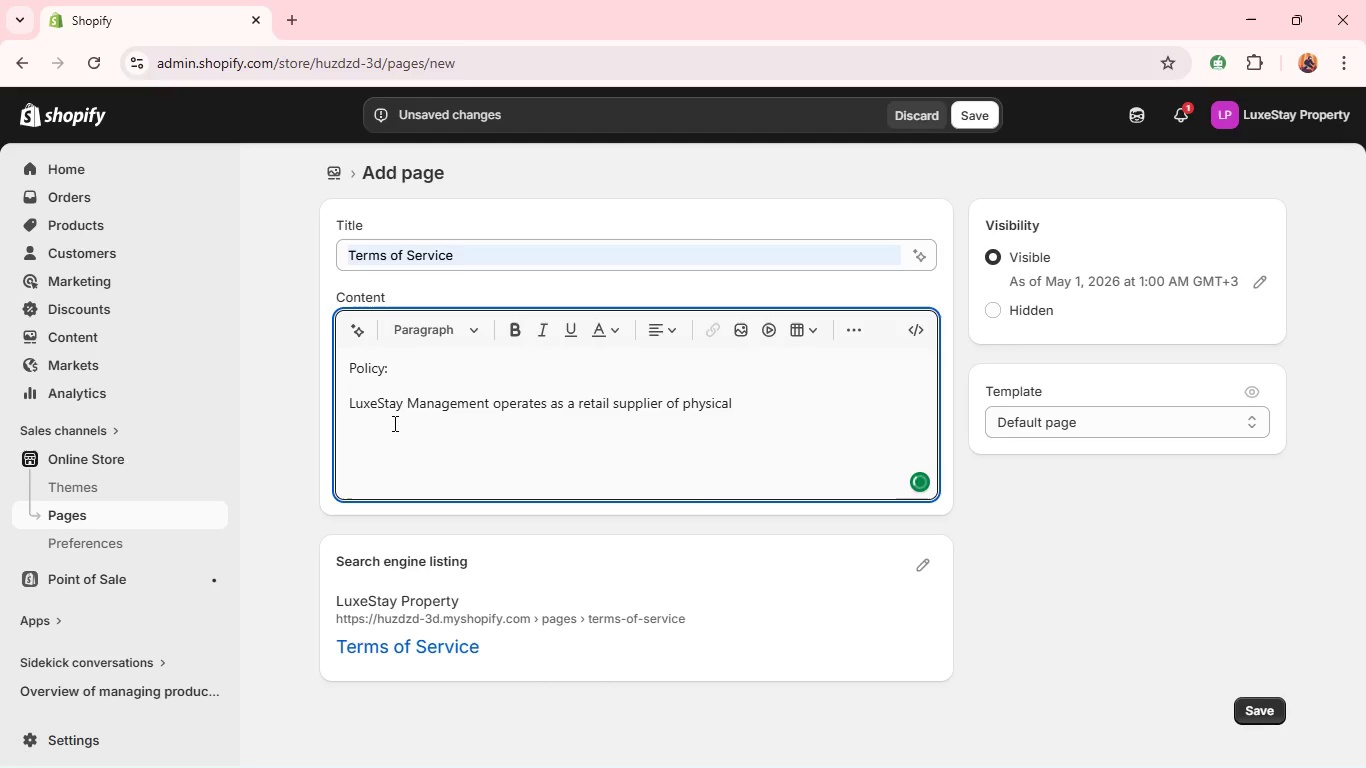 
type(hospitality )
 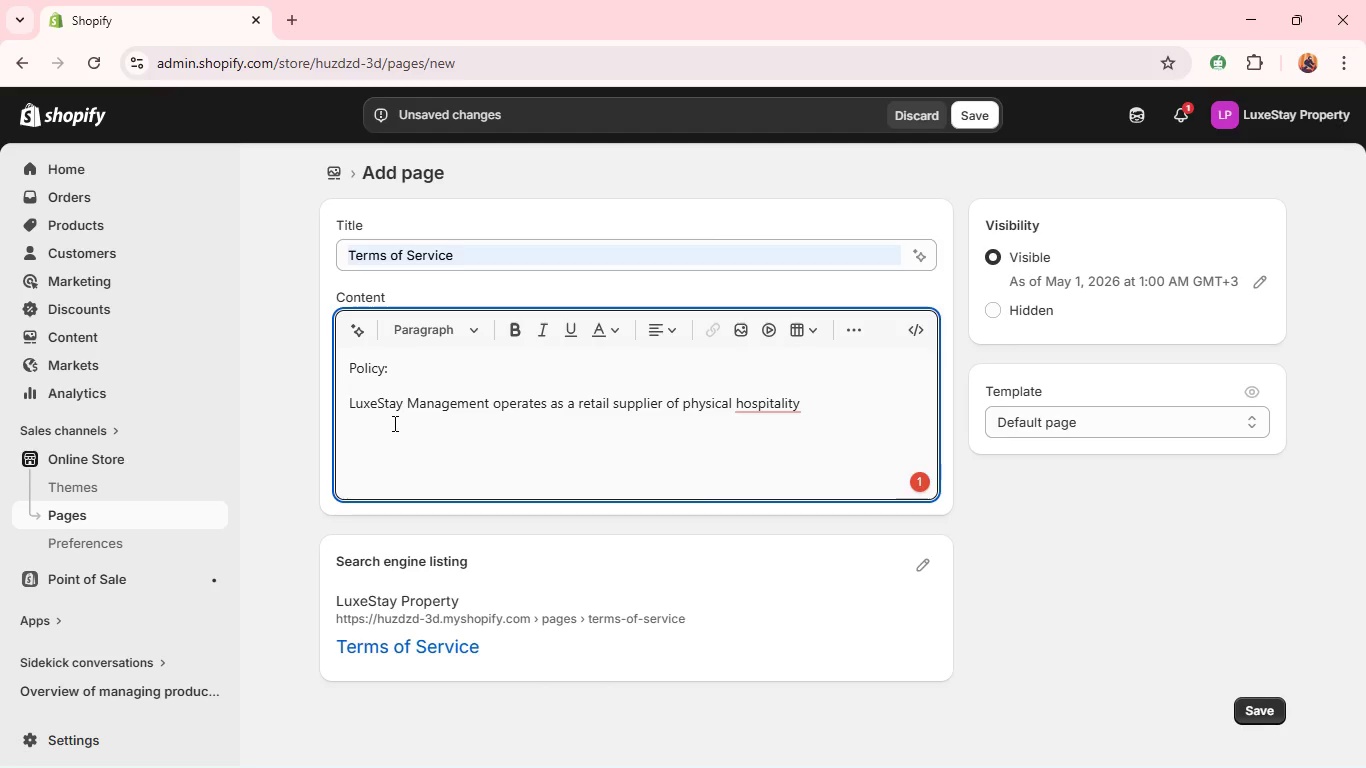 
wait(13.16)
 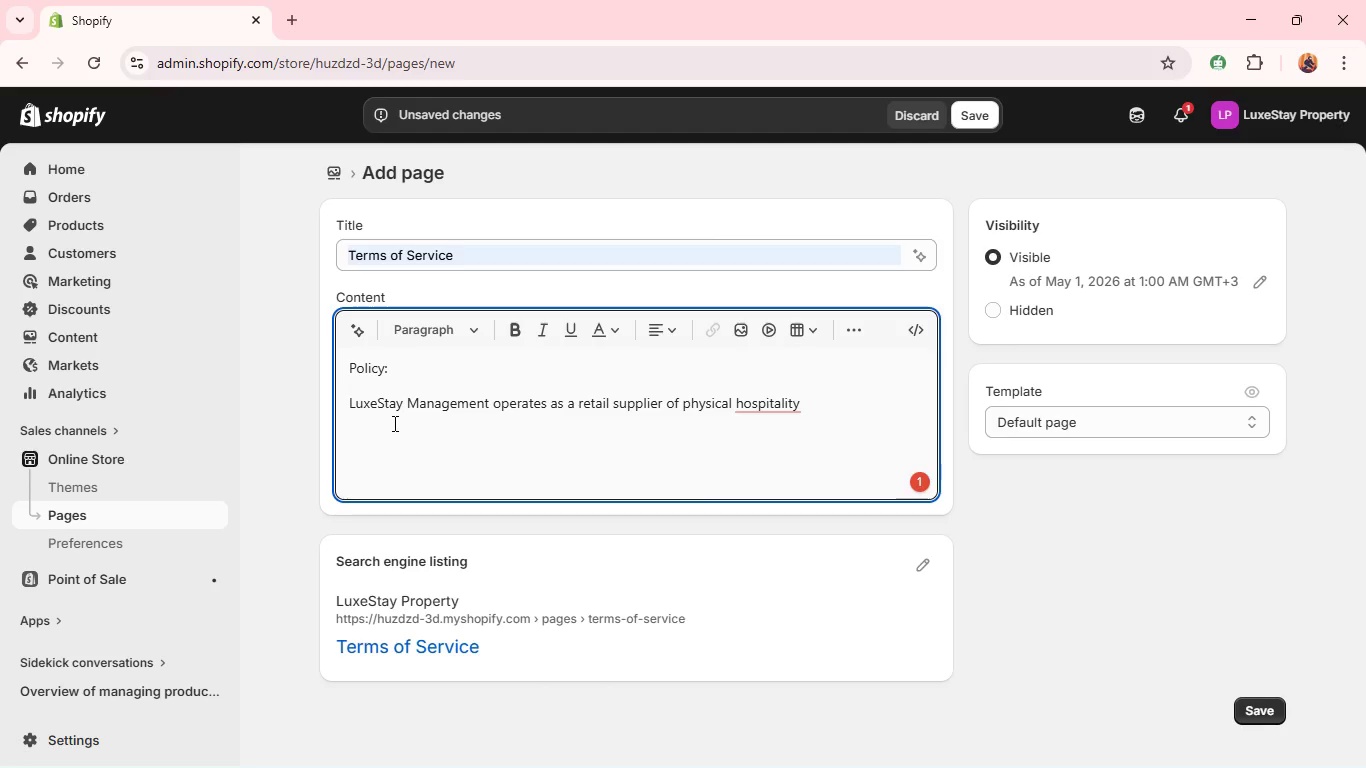 
type(goods, including linens, guest supplies, kitchen ki)
 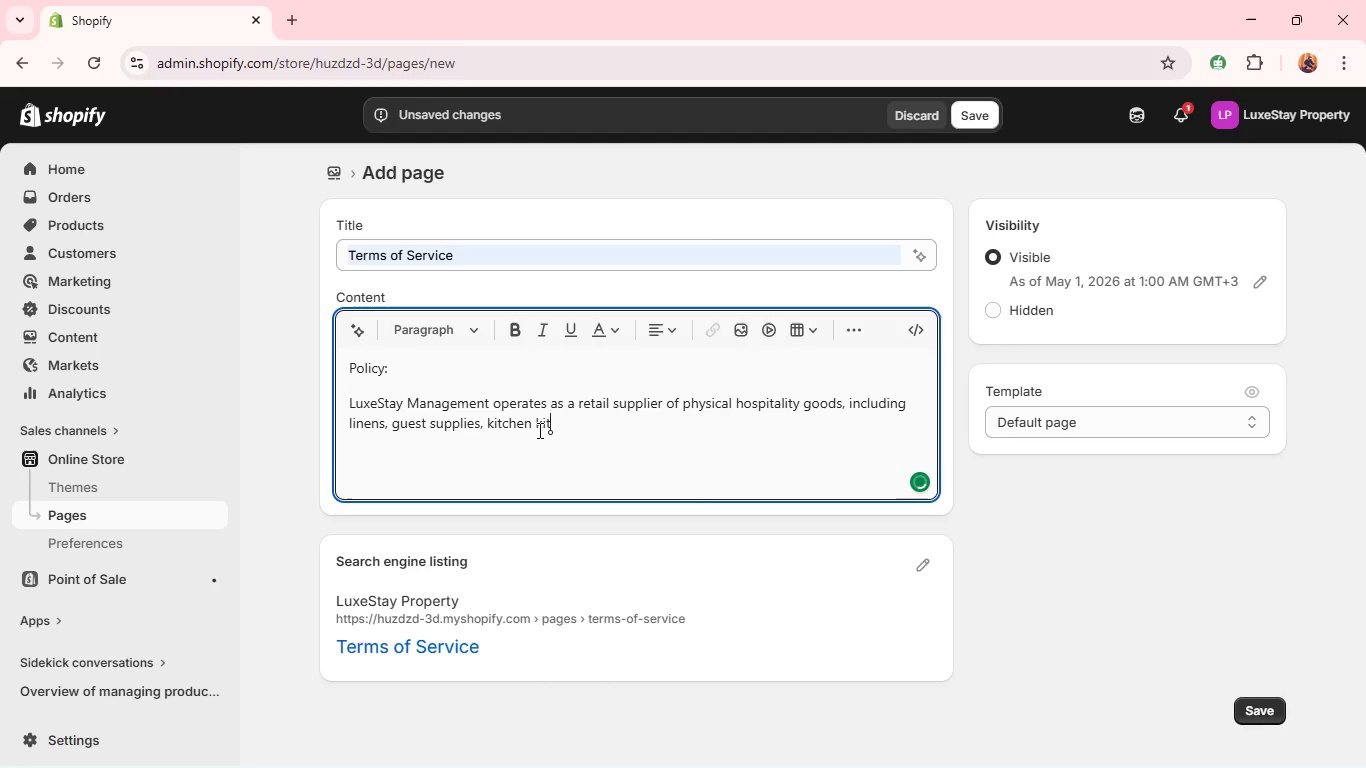 
type(ts, and)
 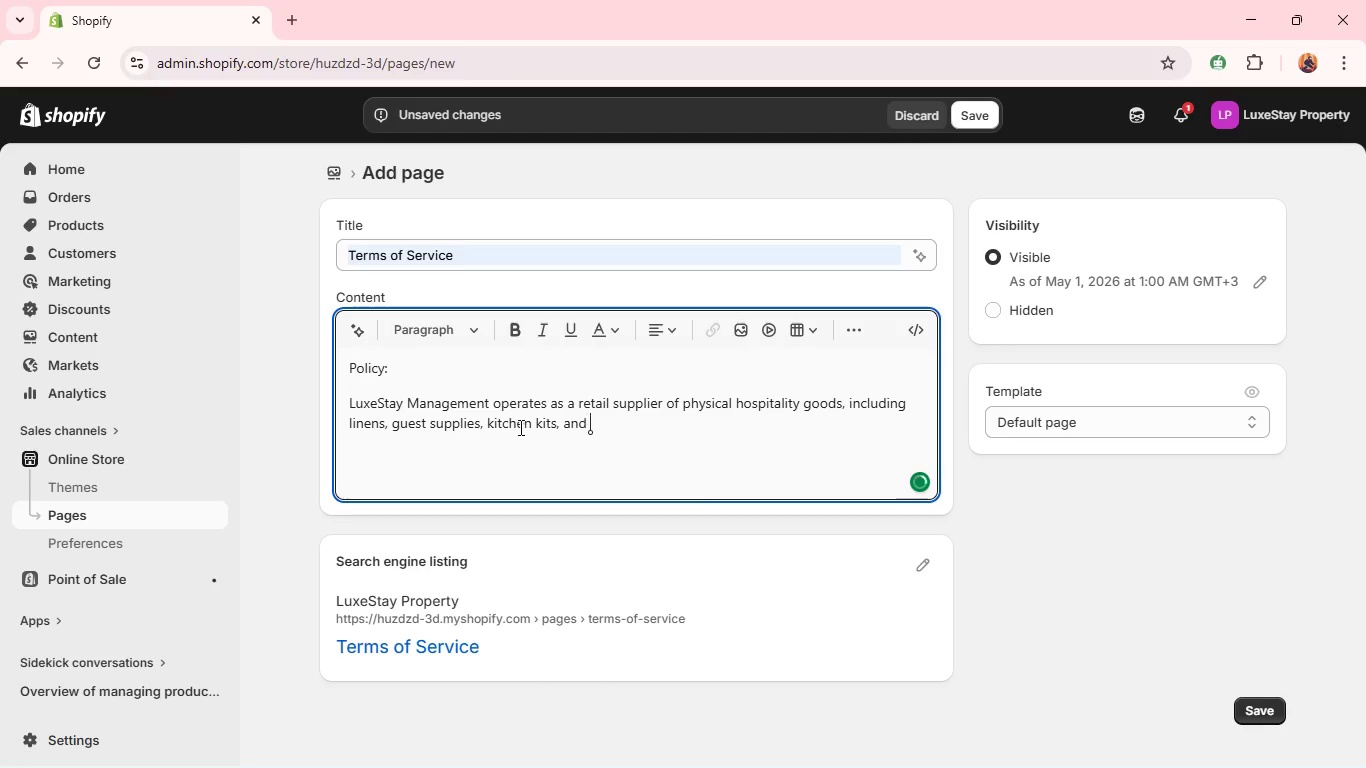 
type( cleaning ma)
 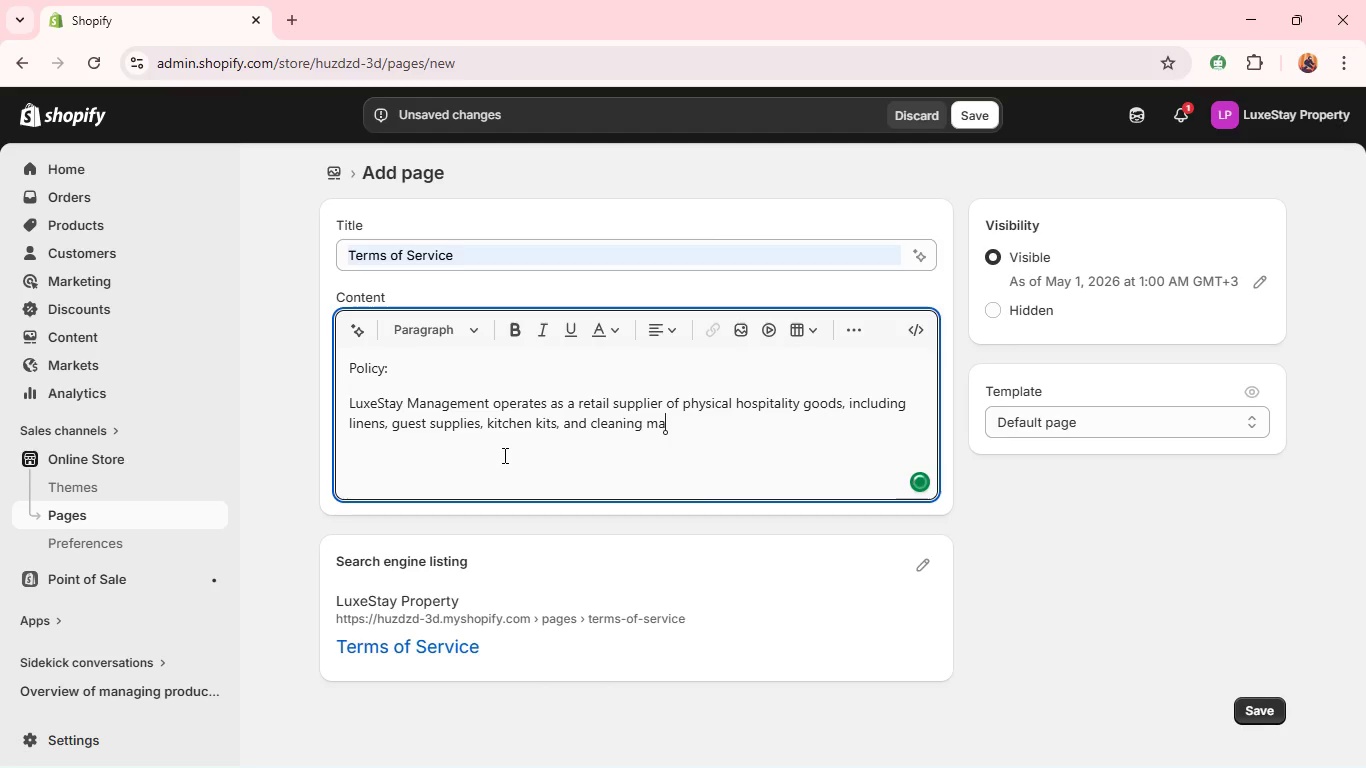 
type(terials.)
 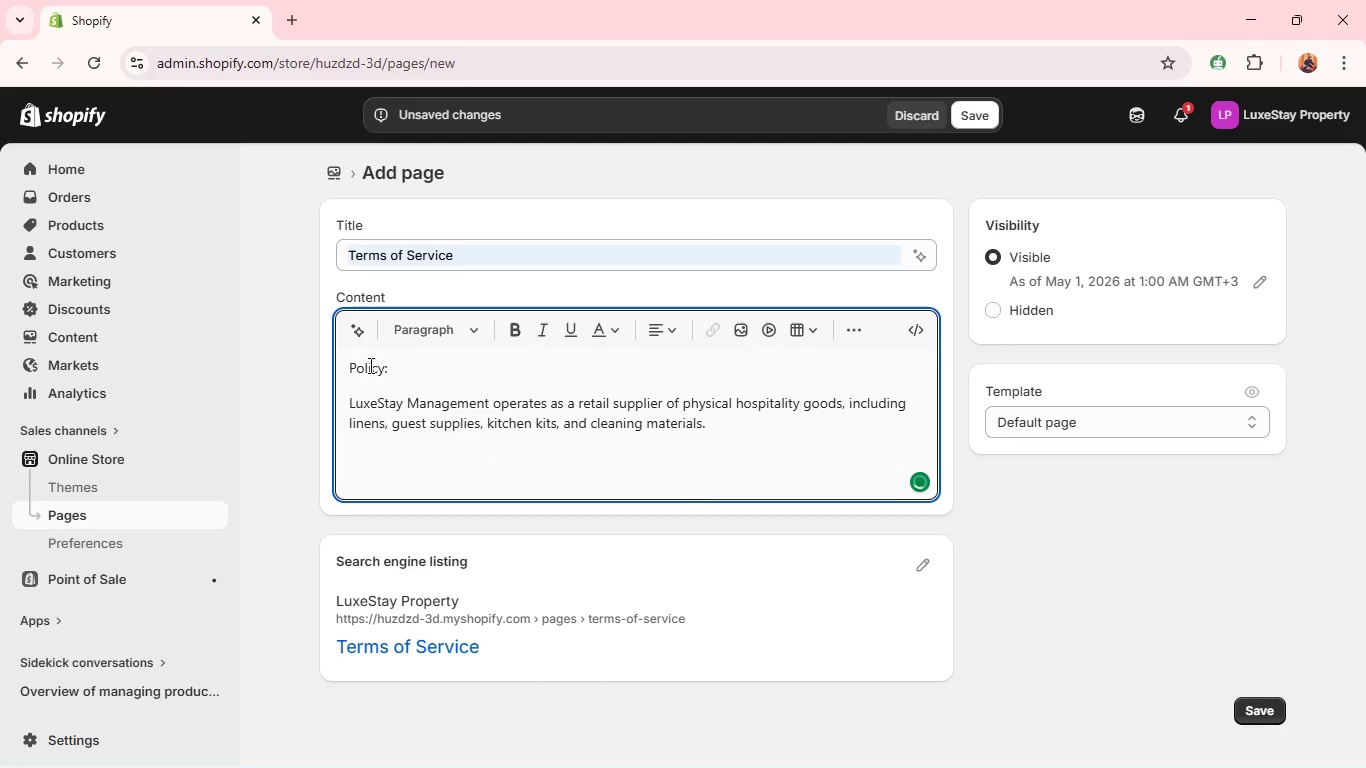 
double_click([365, 371])
 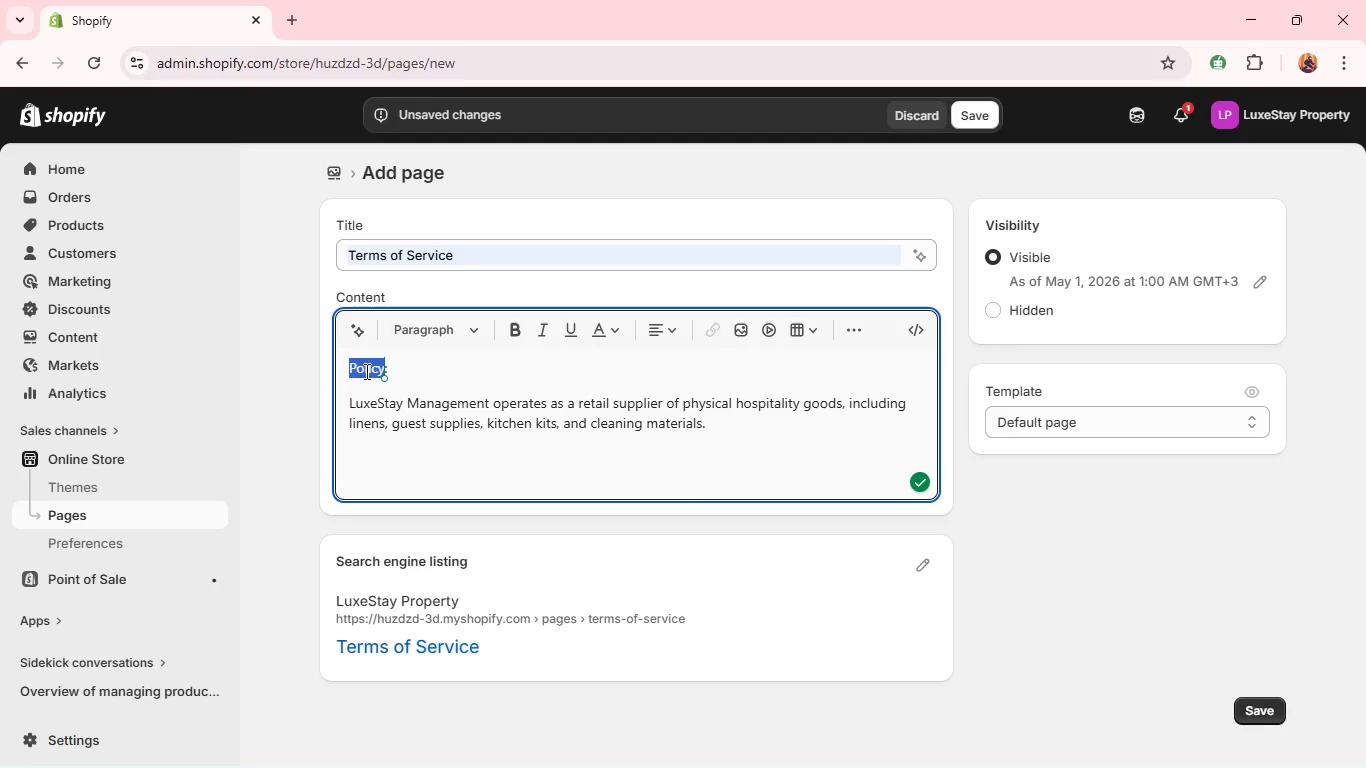 
triple_click([365, 371])
 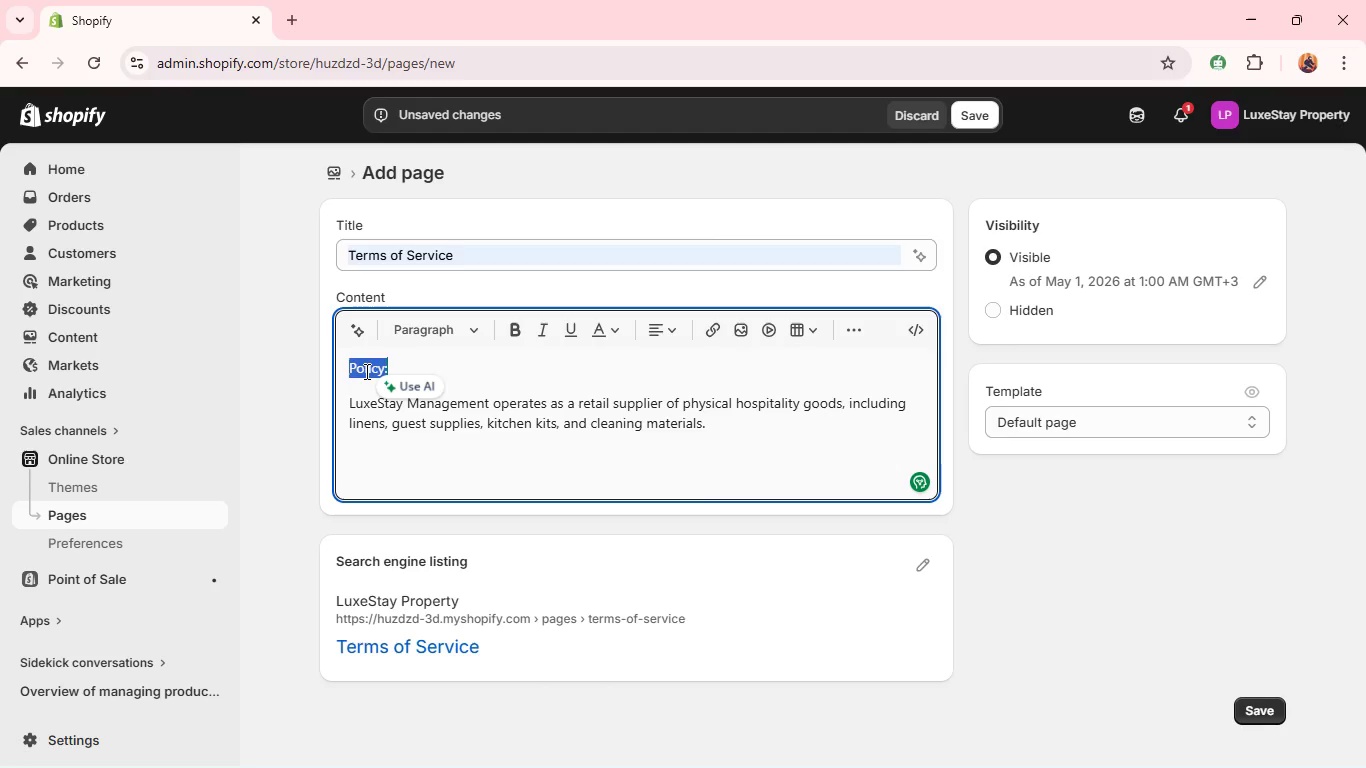 
key(Control+B)
 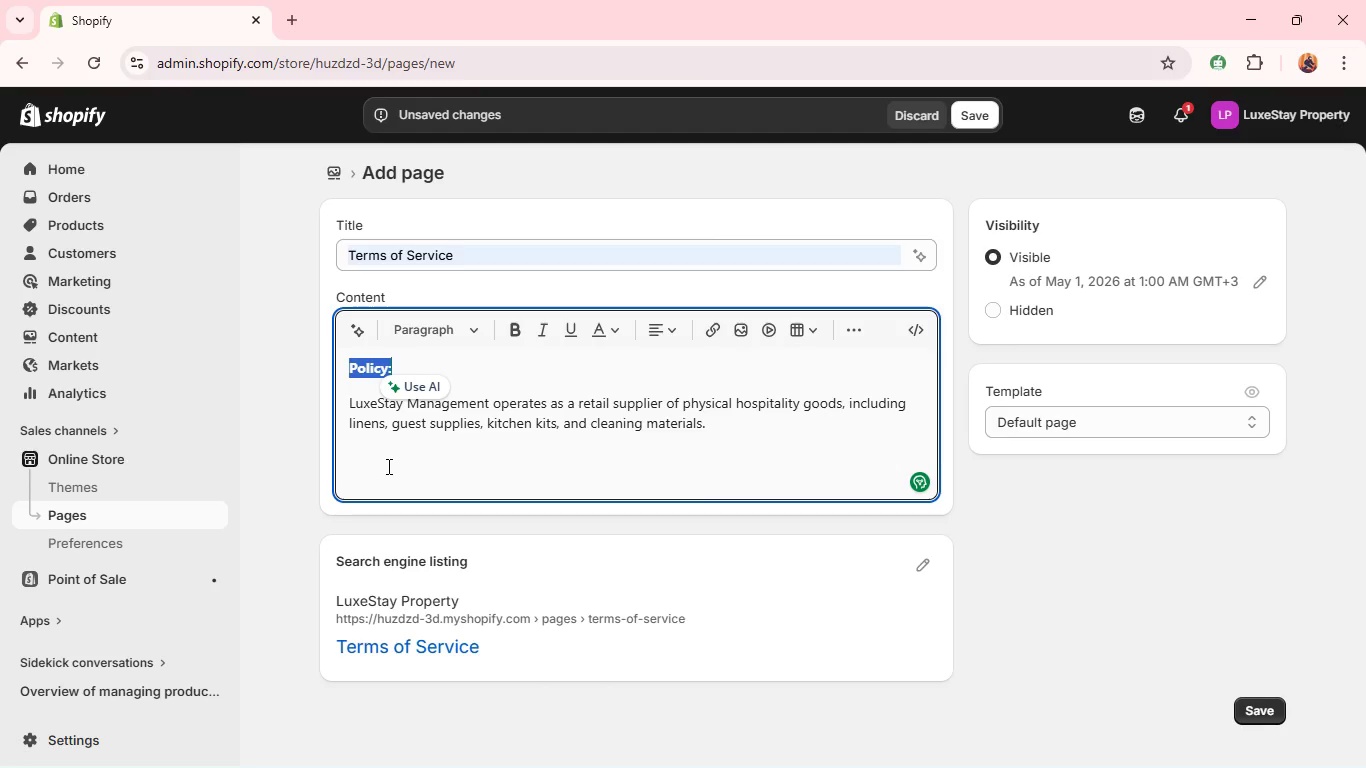 
left_click([387, 466])
 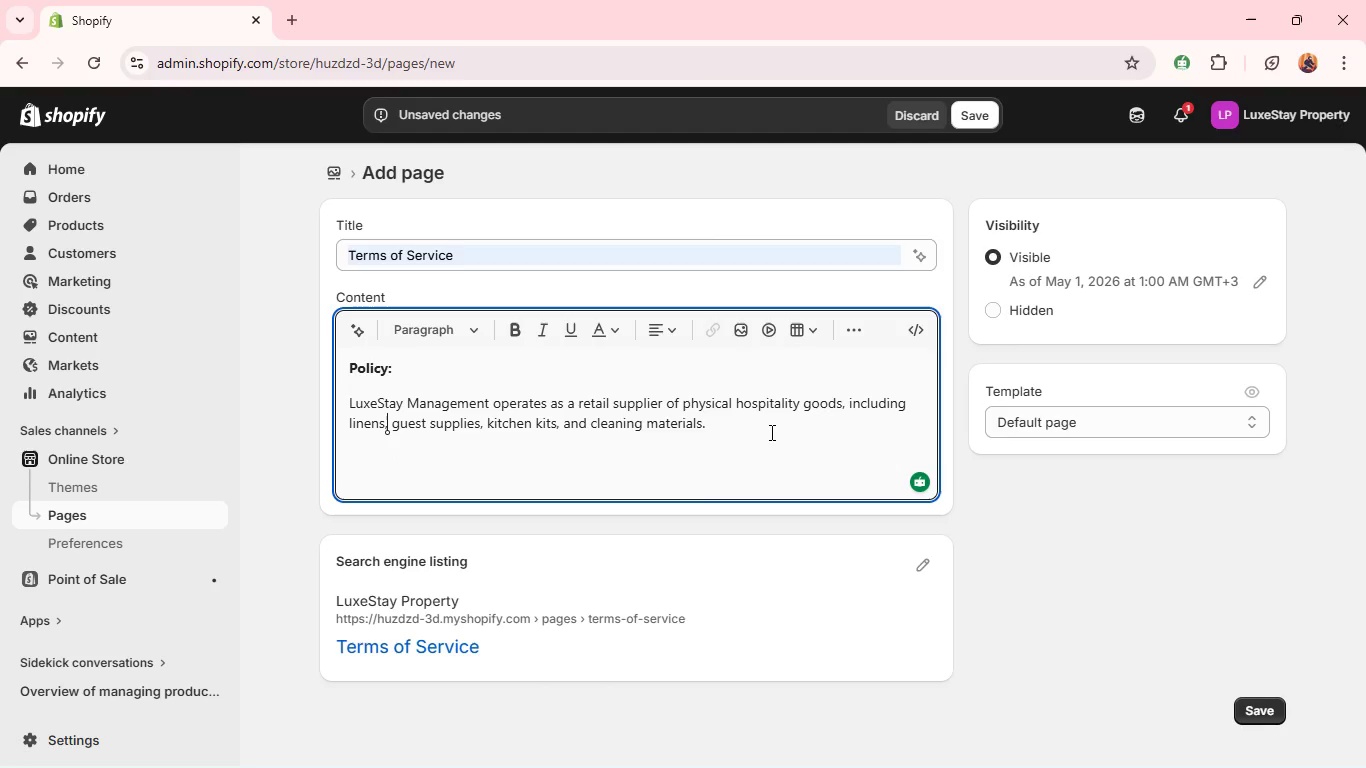 
left_click([761, 434])
 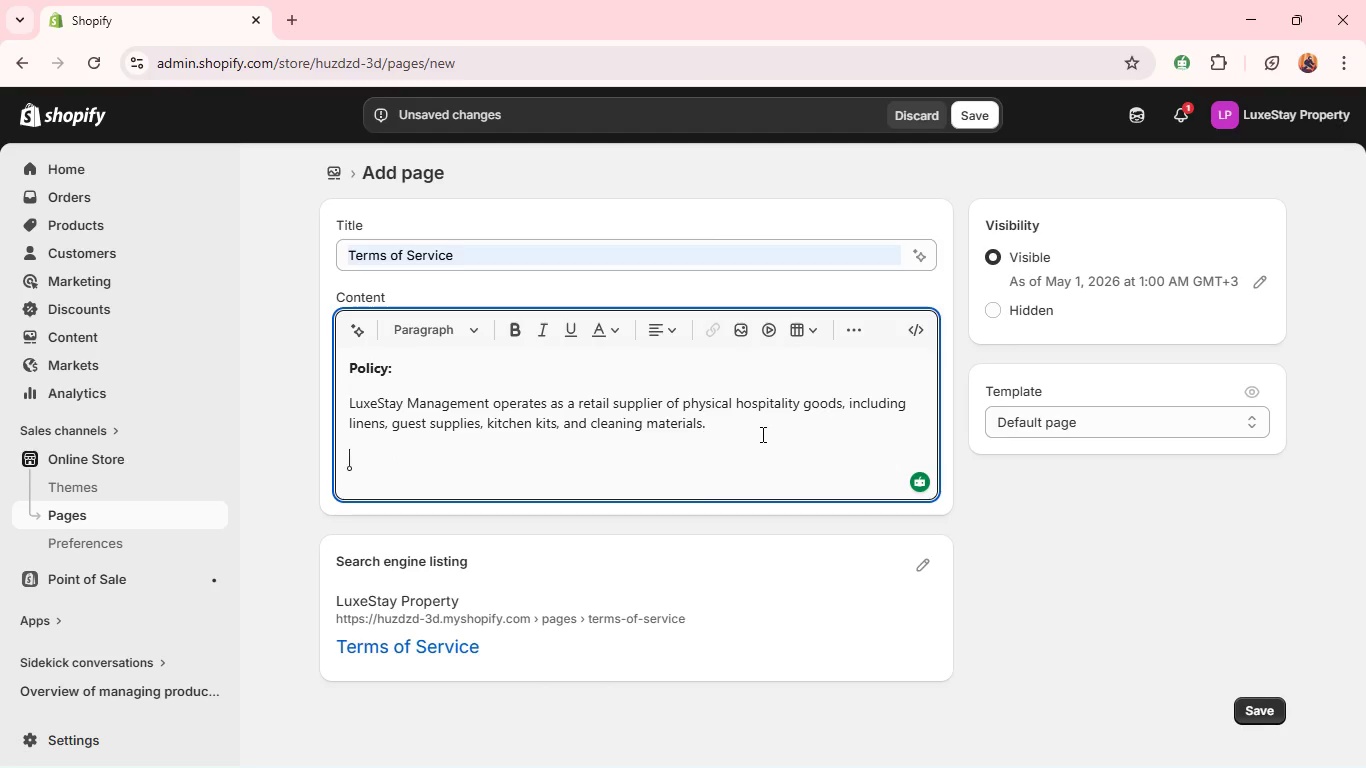 
key(Enter)
 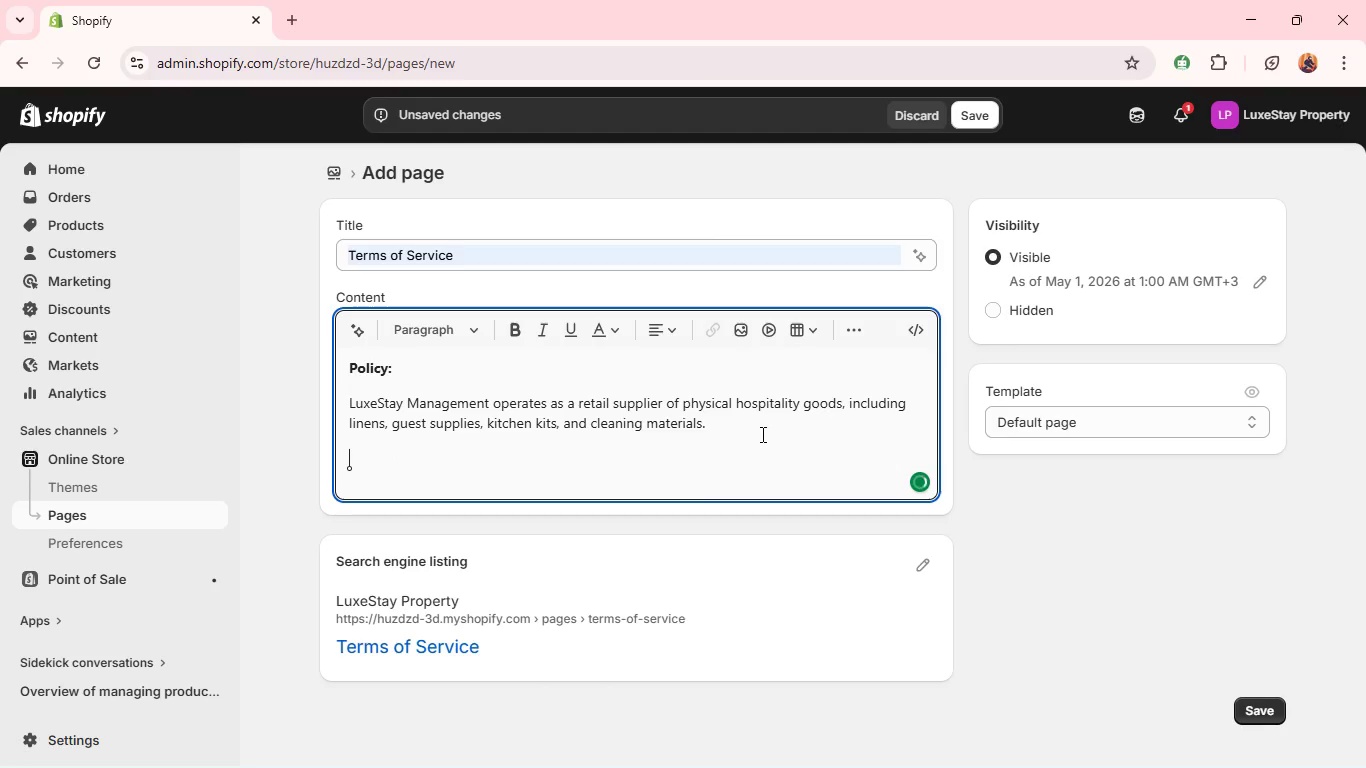 
type(By using this store )
key(Backspace)
type(, )
 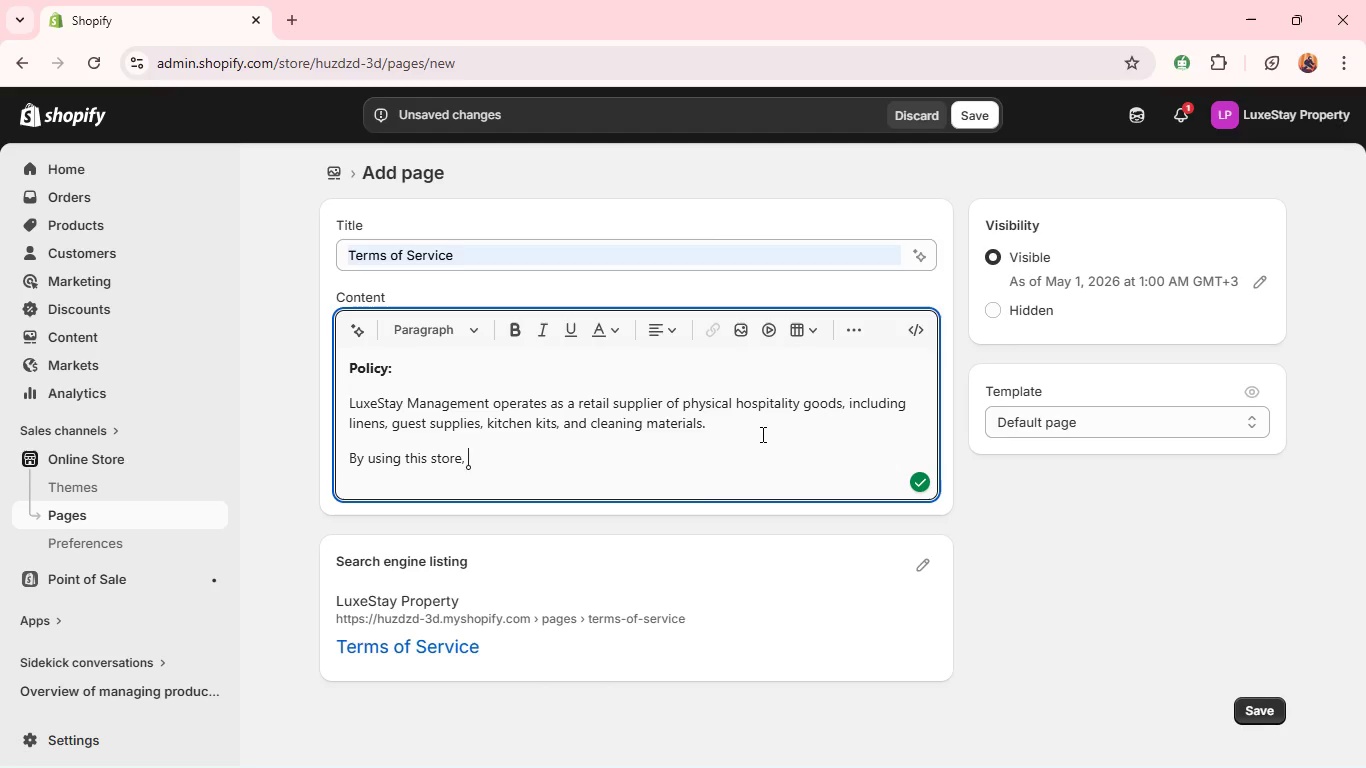 
type(you agree that: )
 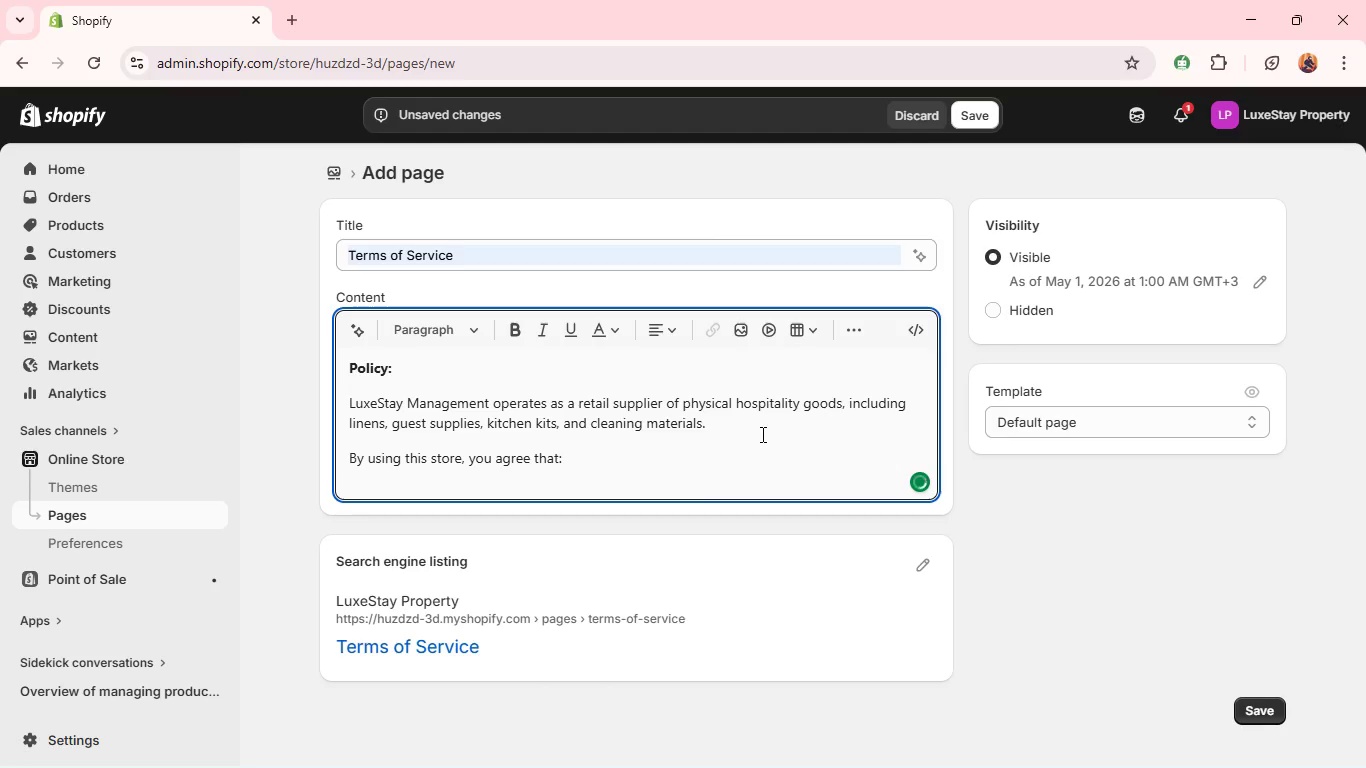 
key(Enter)
 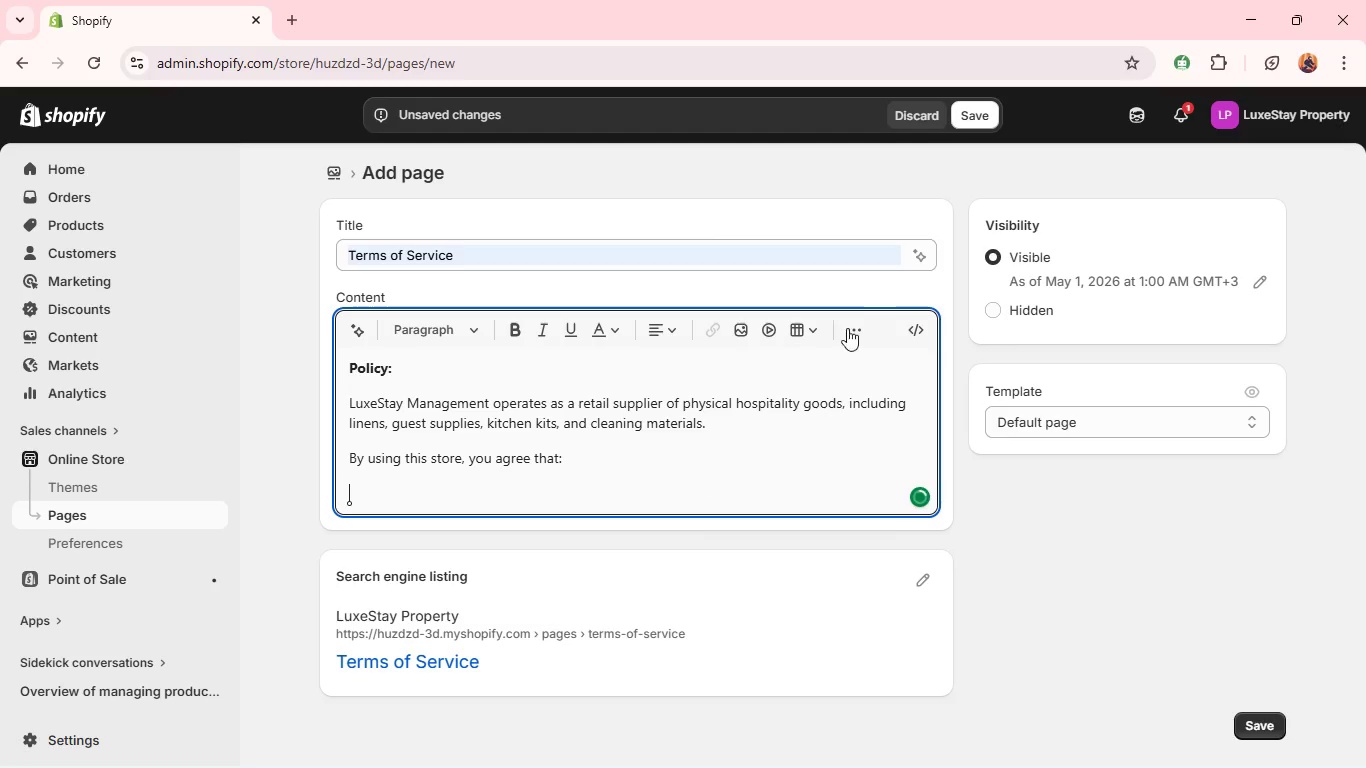 
left_click([854, 332])
 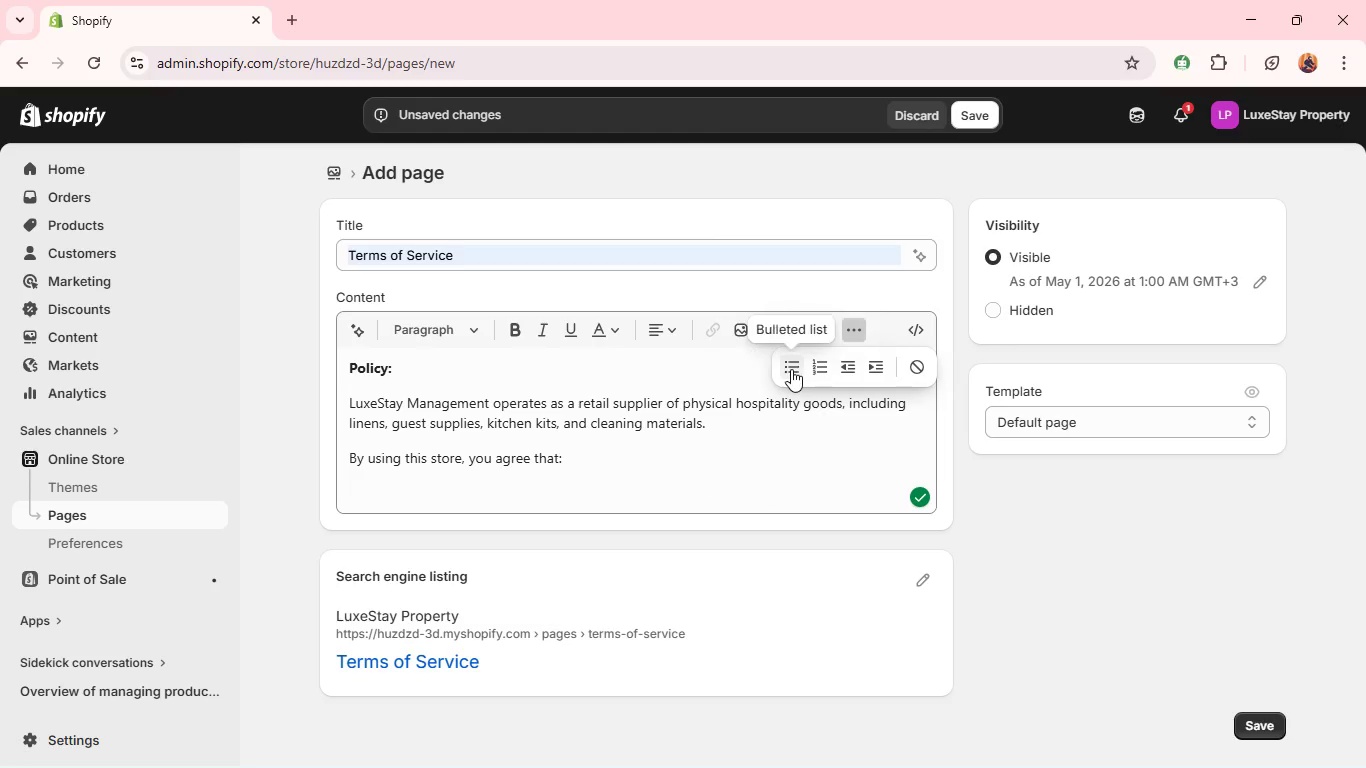 
left_click([791, 368])
 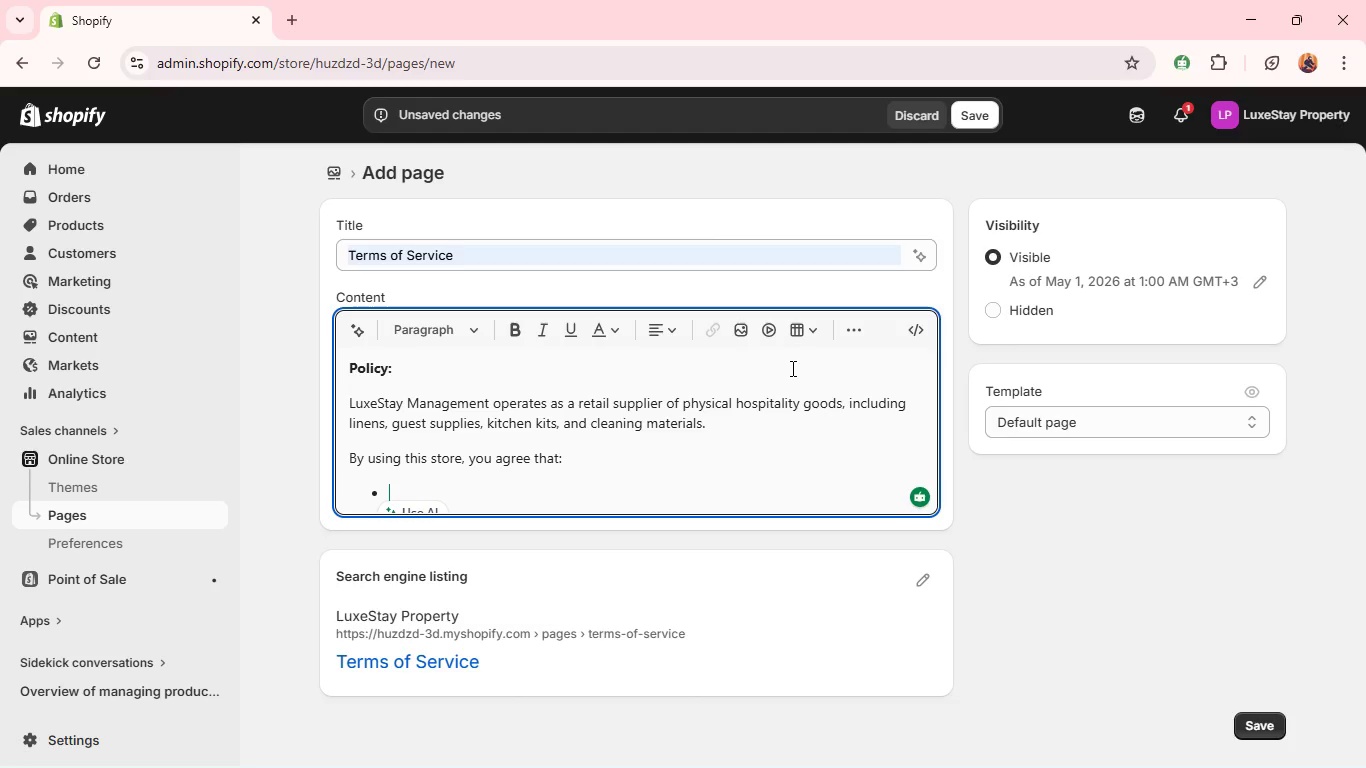 
wait(26.16)
 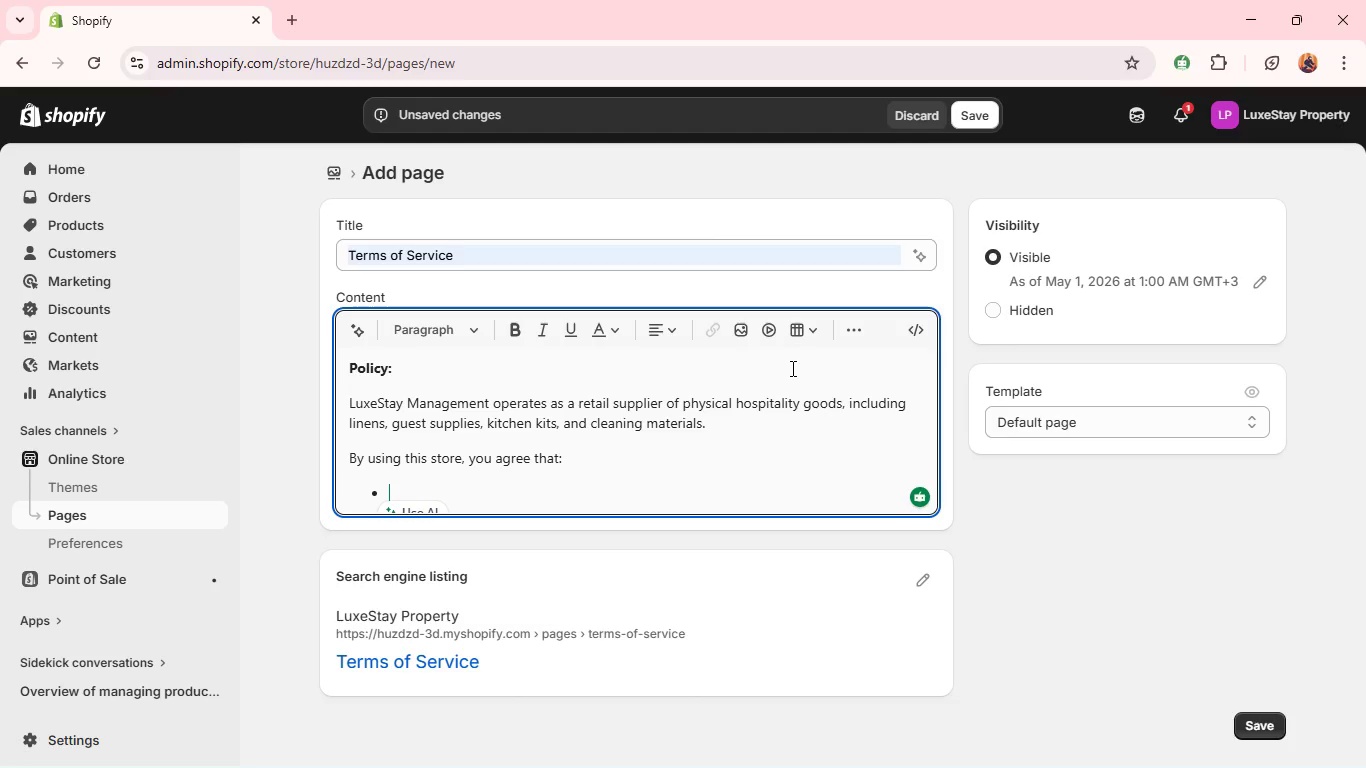 
key(Alt+Tab)